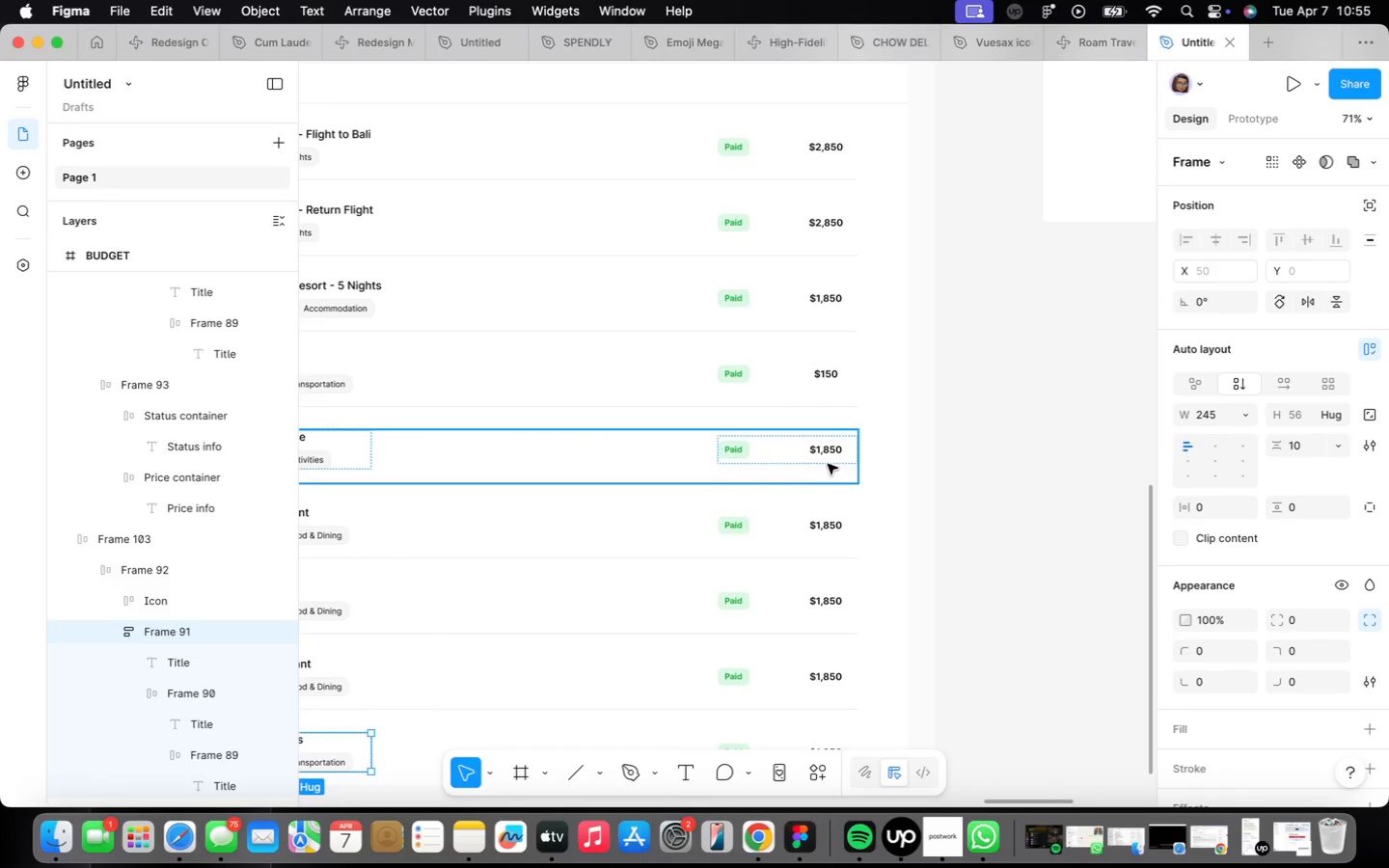 
double_click([828, 463])
 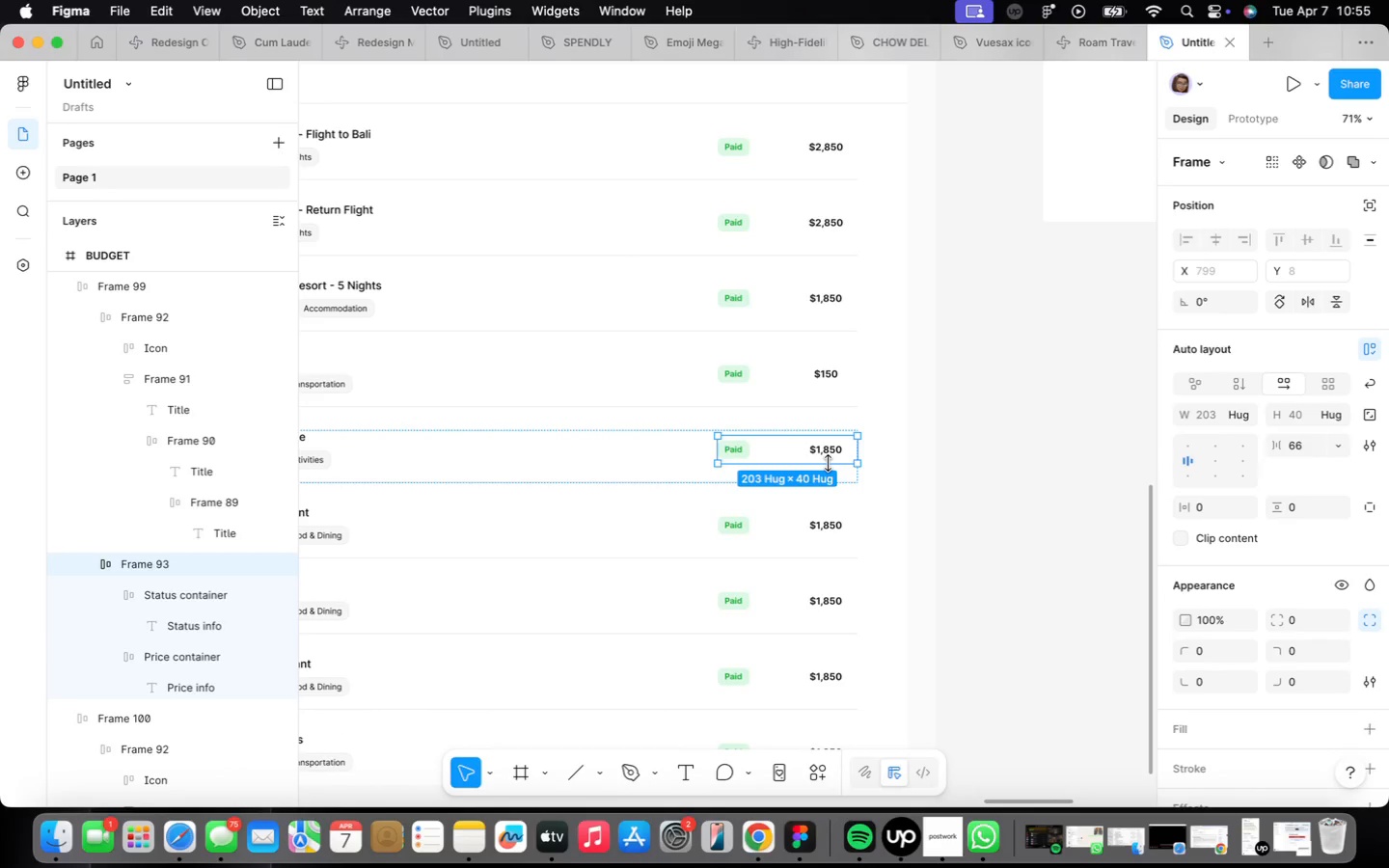 
triple_click([828, 463])
 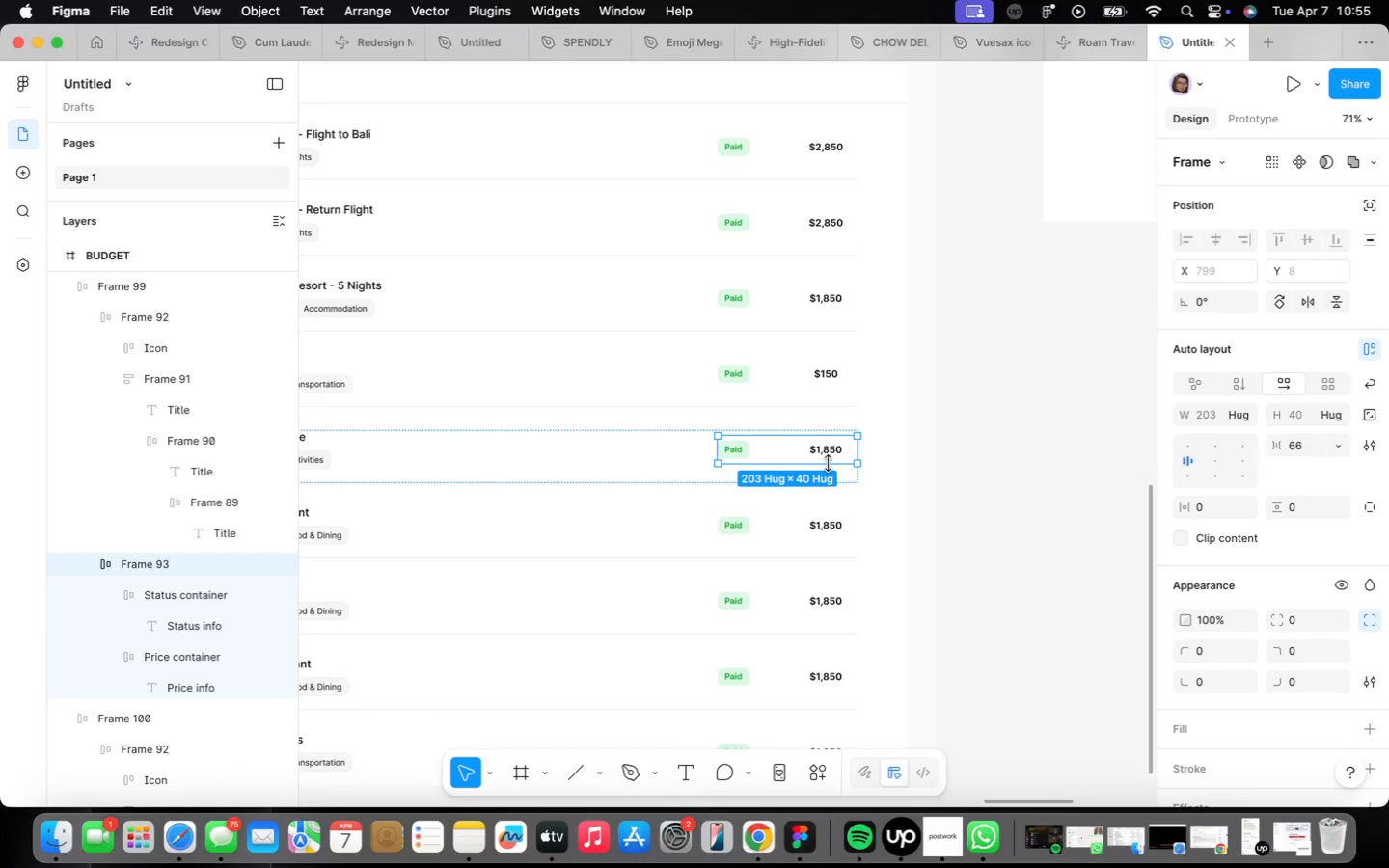 
triple_click([828, 463])
 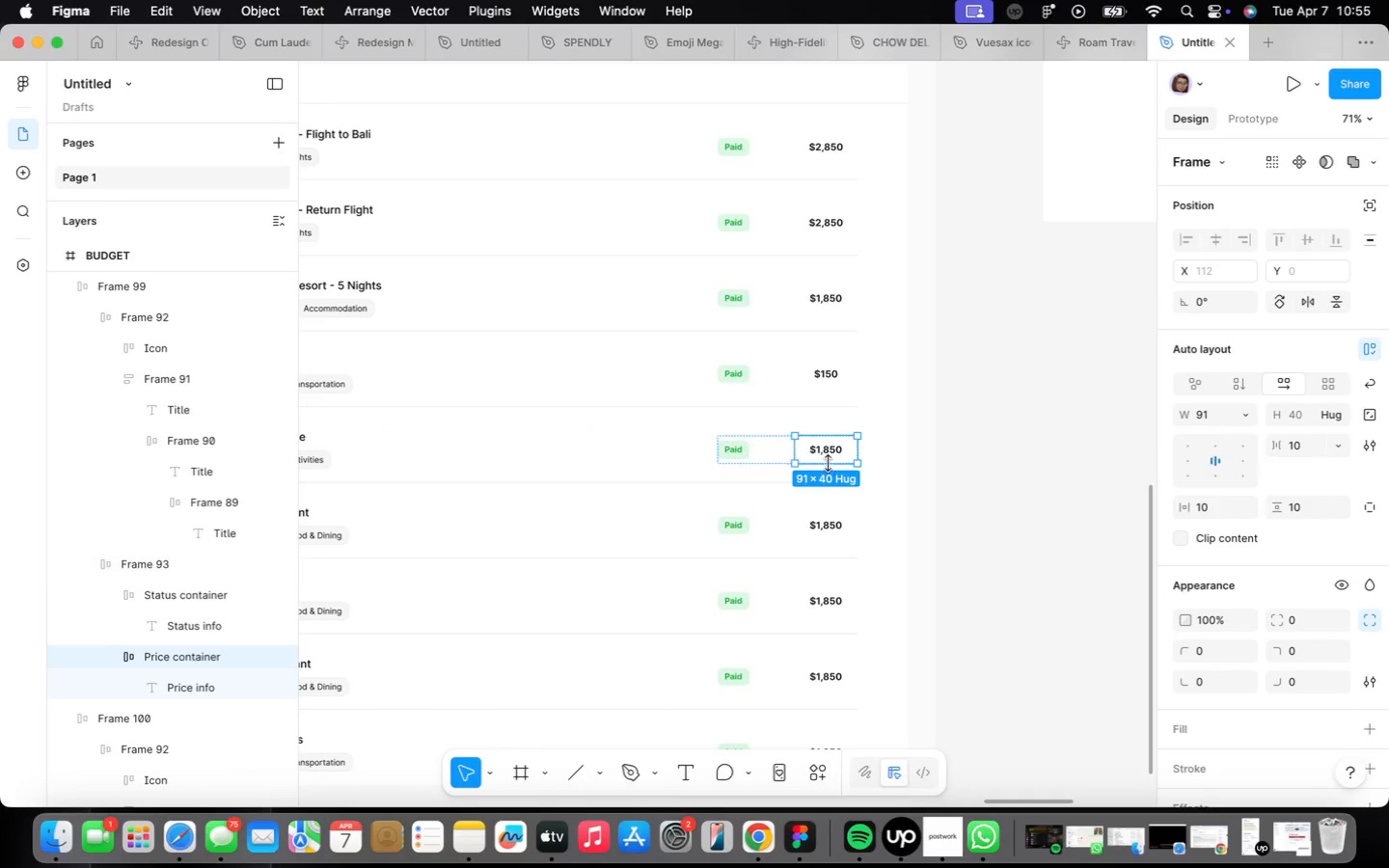 
triple_click([828, 463])
 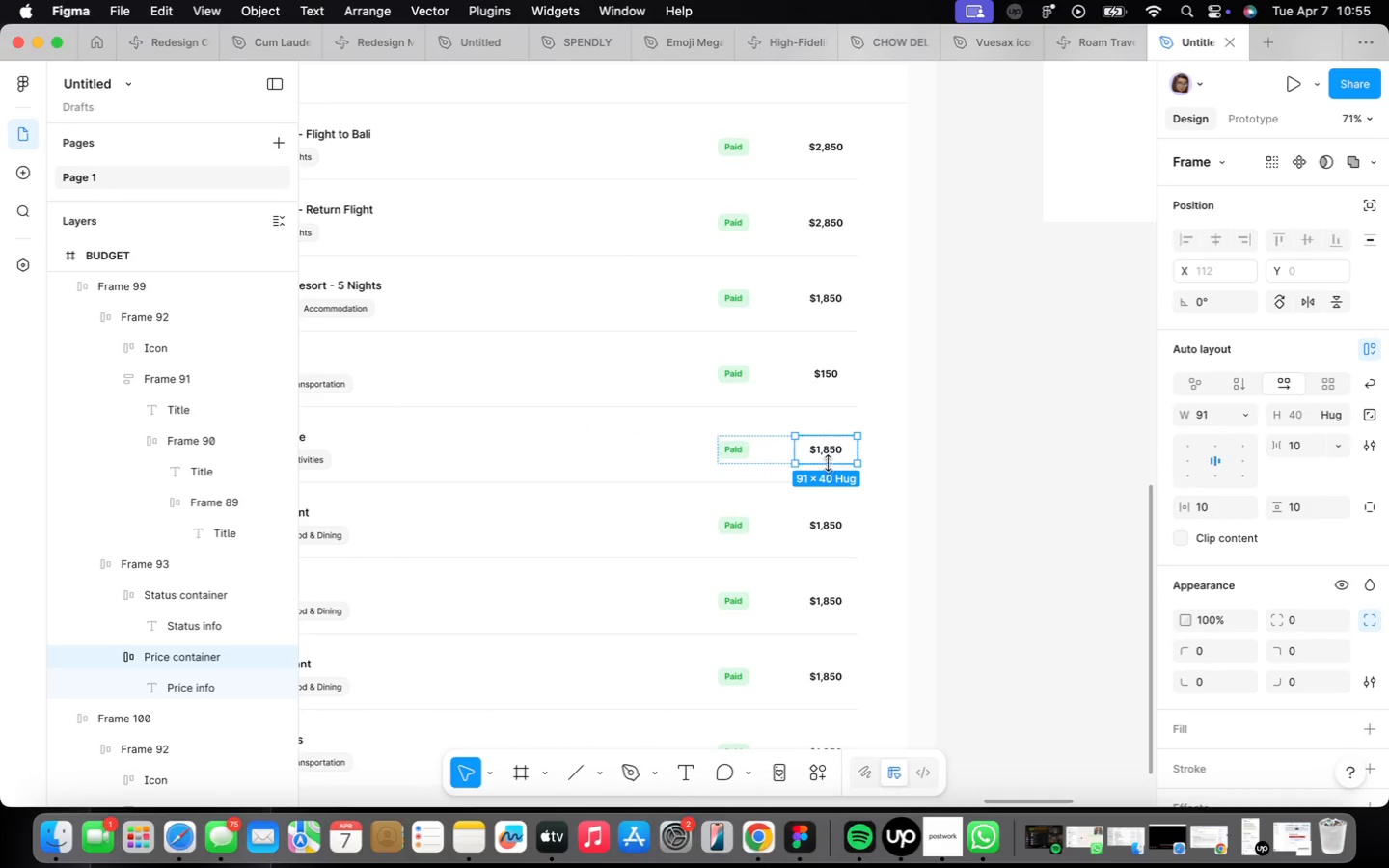 
triple_click([828, 463])
 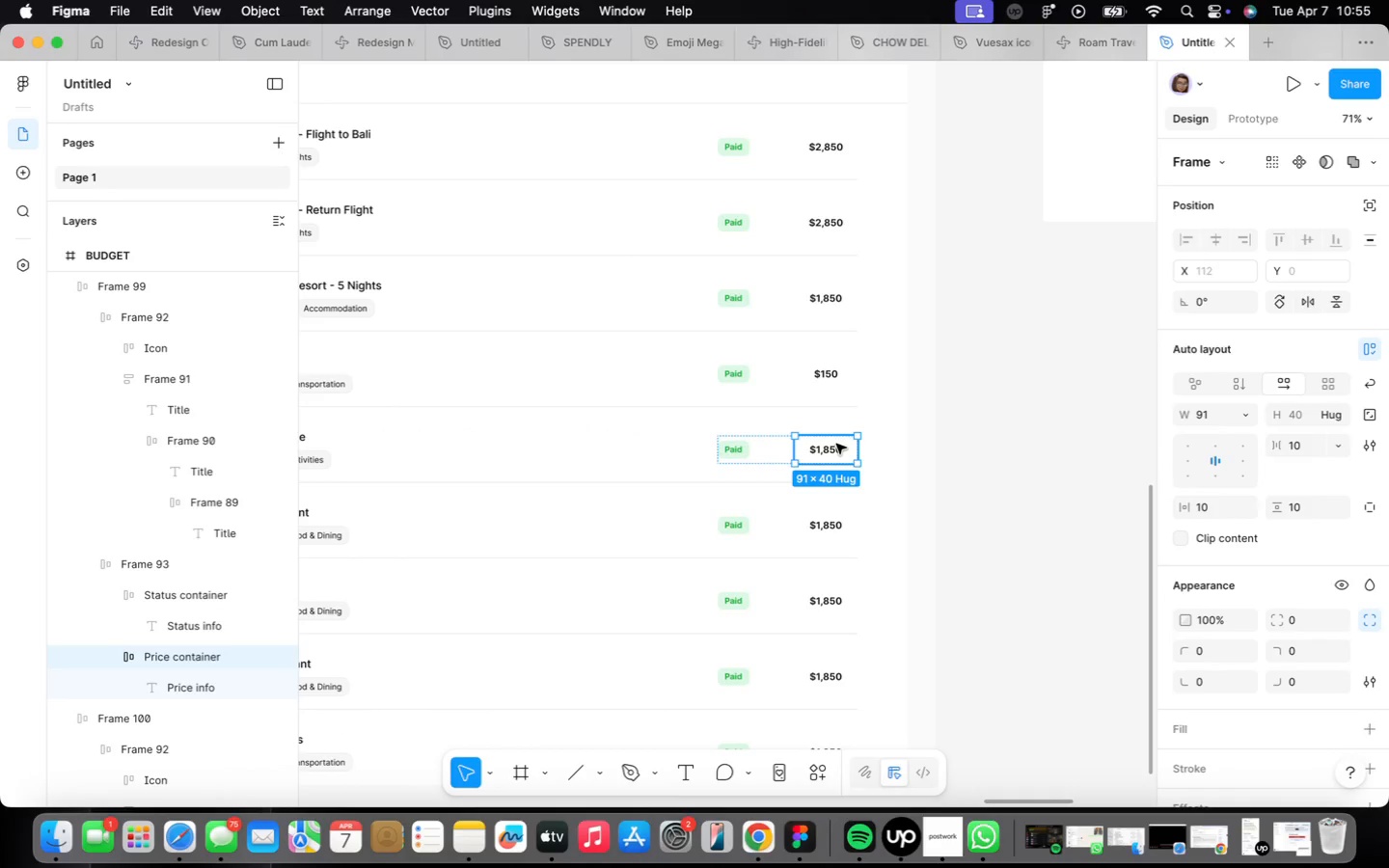 
double_click([836, 444])
 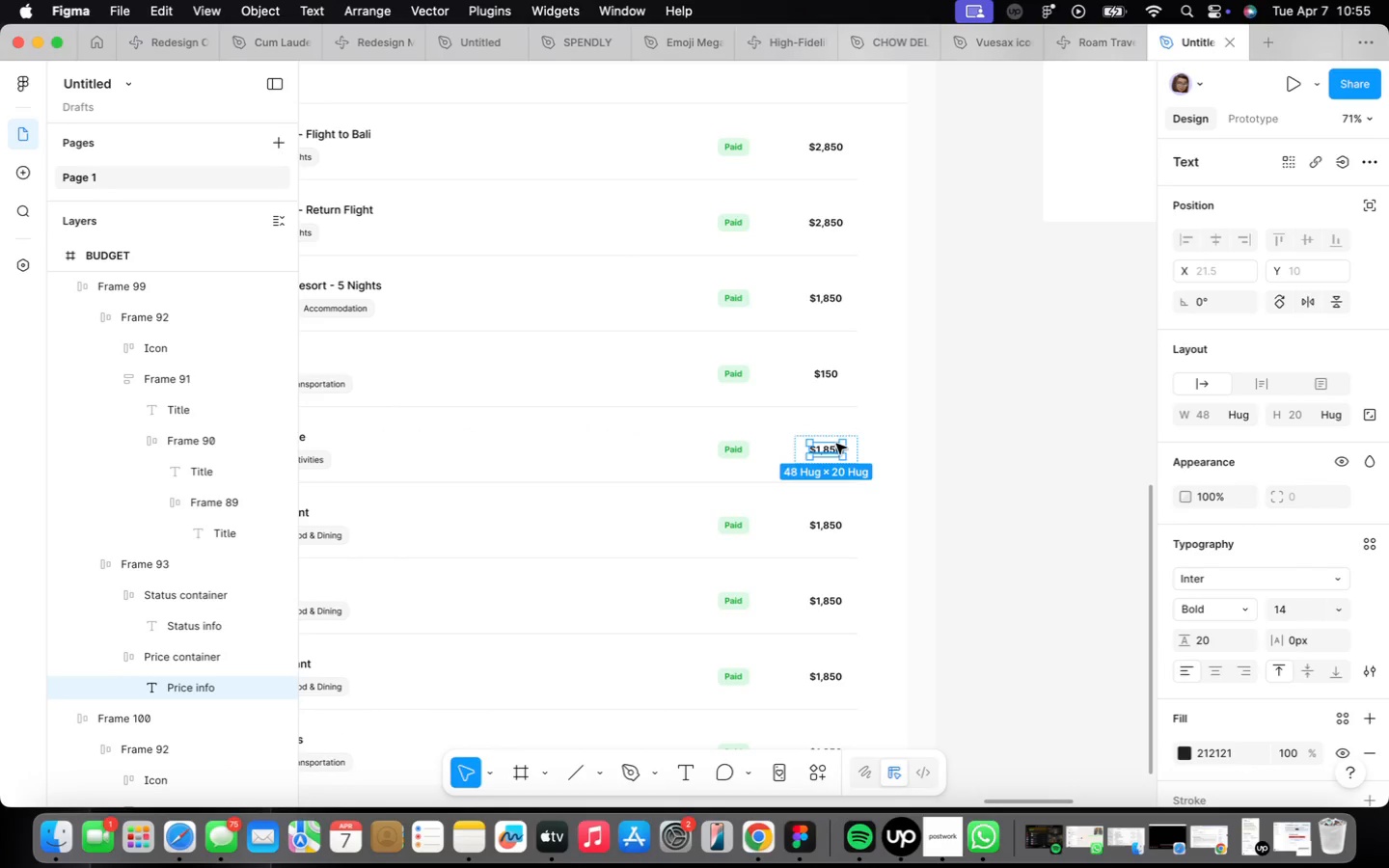 
triple_click([836, 444])
 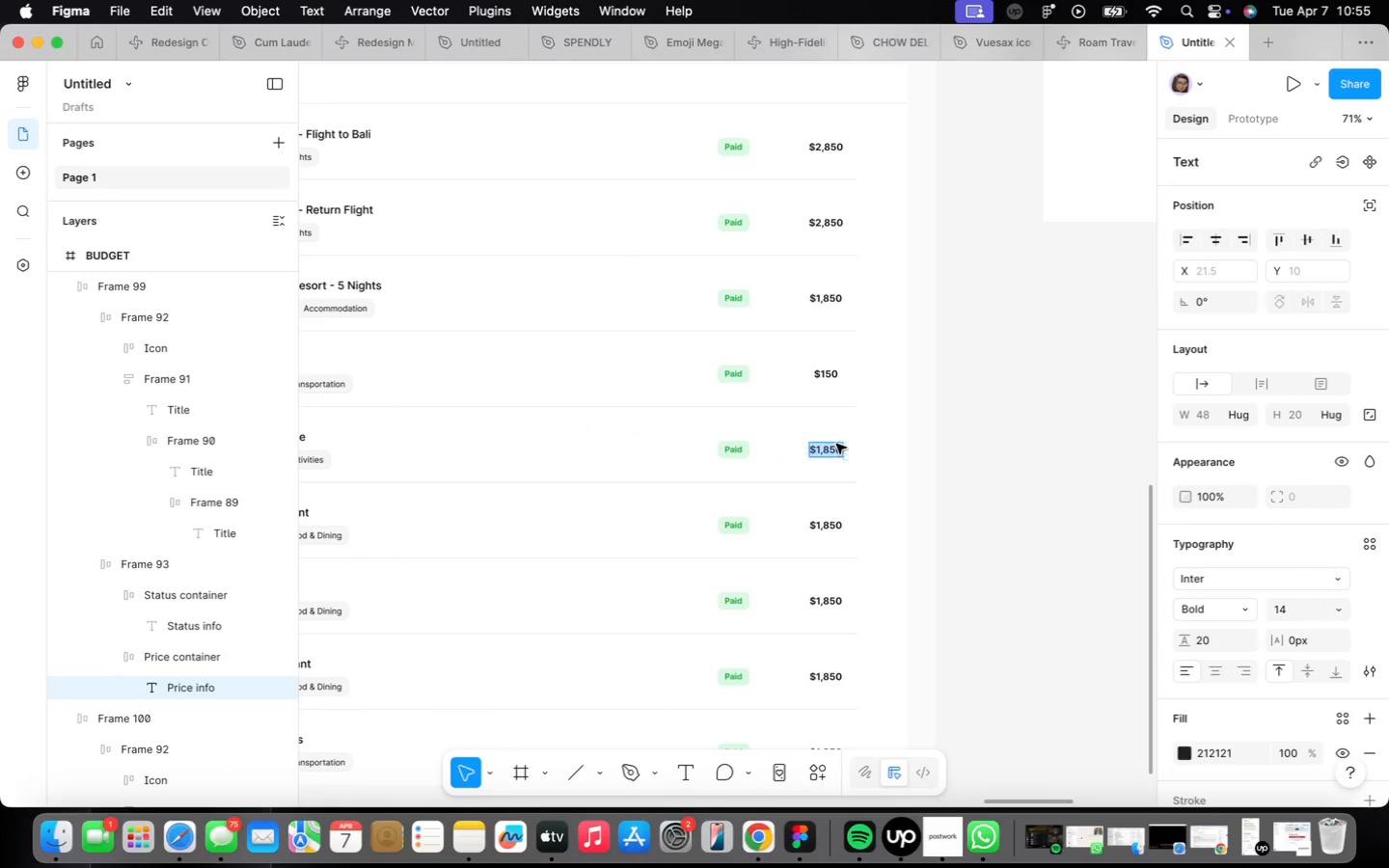 
triple_click([836, 444])
 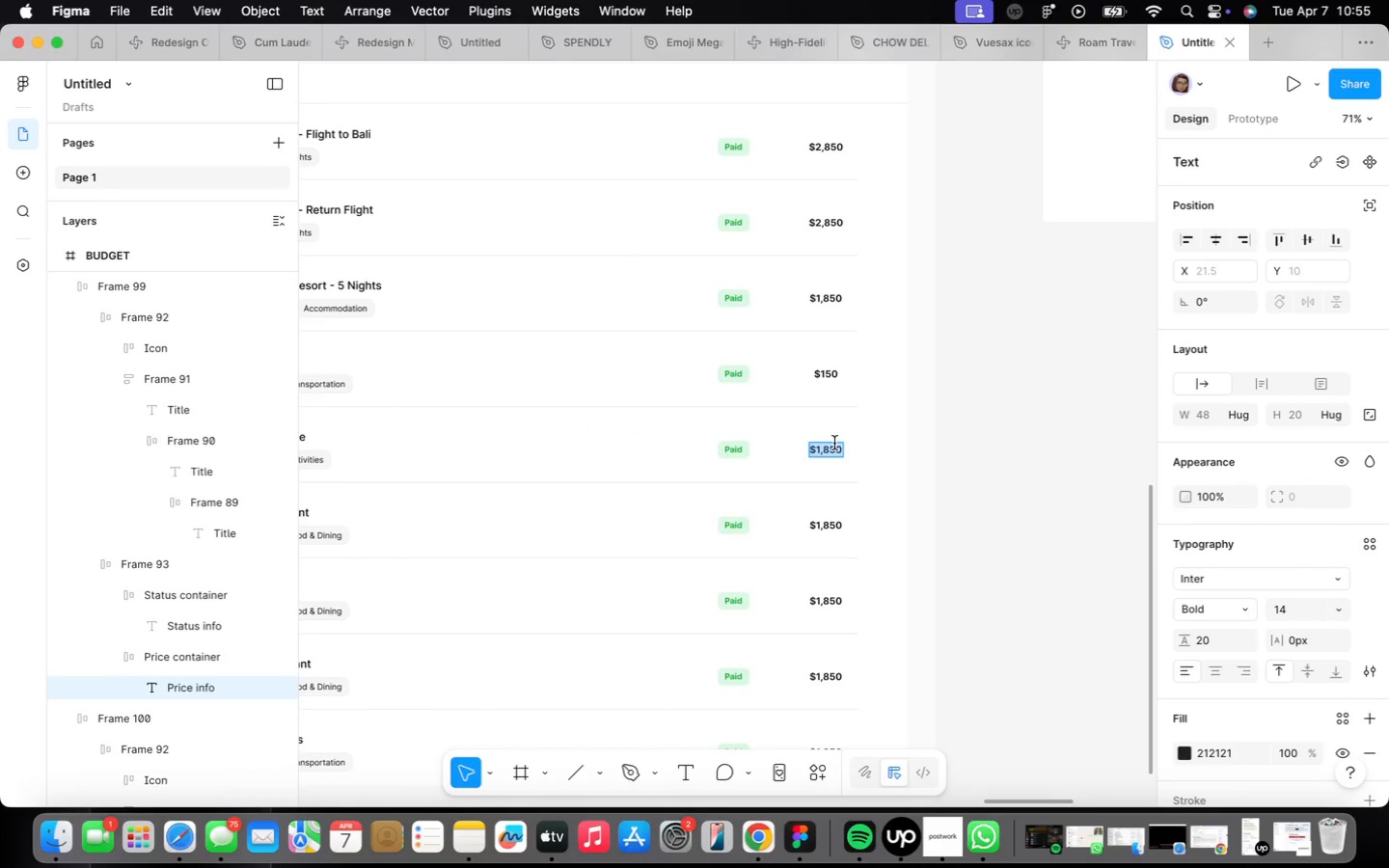 
scroll: coordinate [834, 442], scroll_direction: up, amount: 4.0
 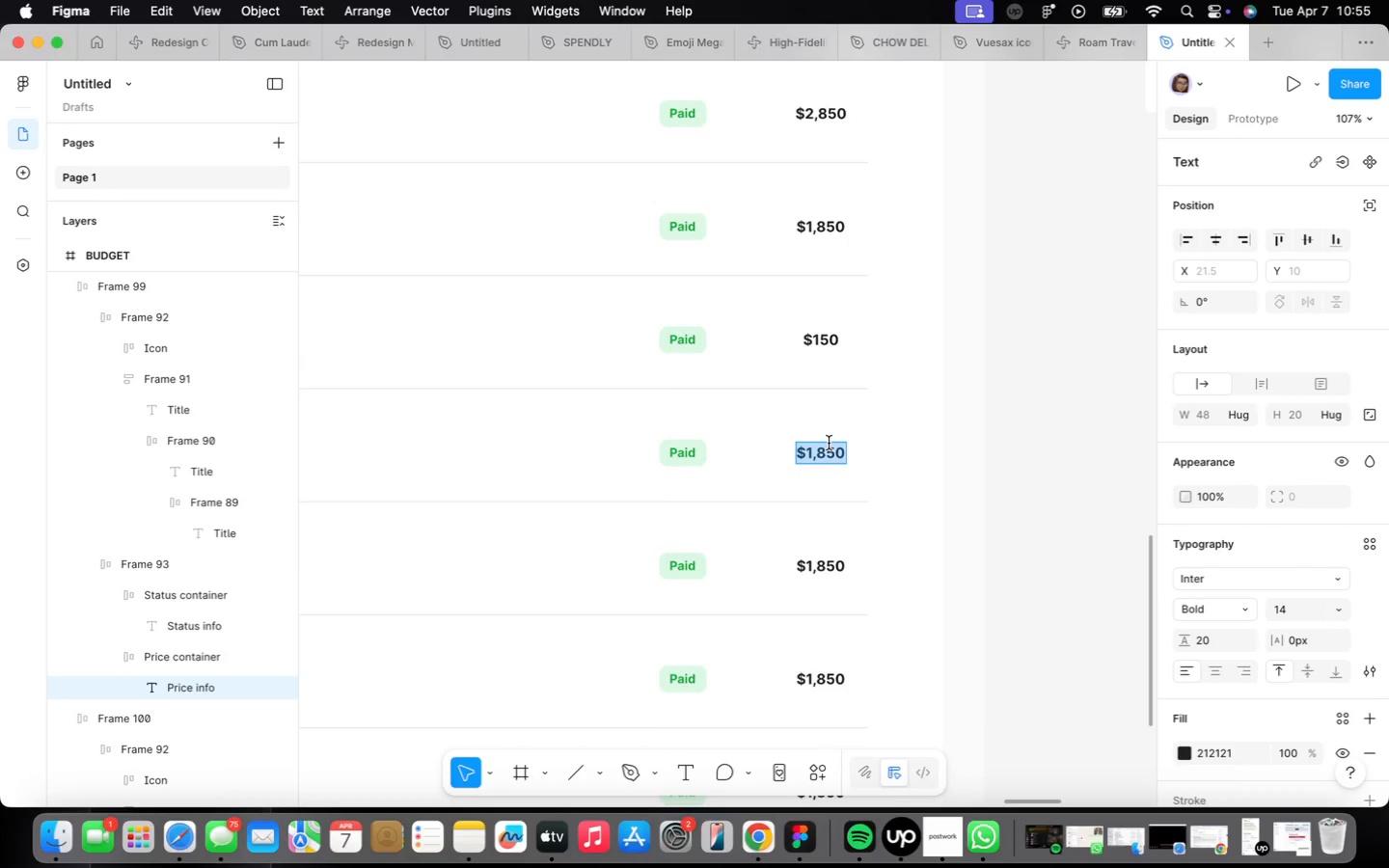 
left_click([829, 443])
 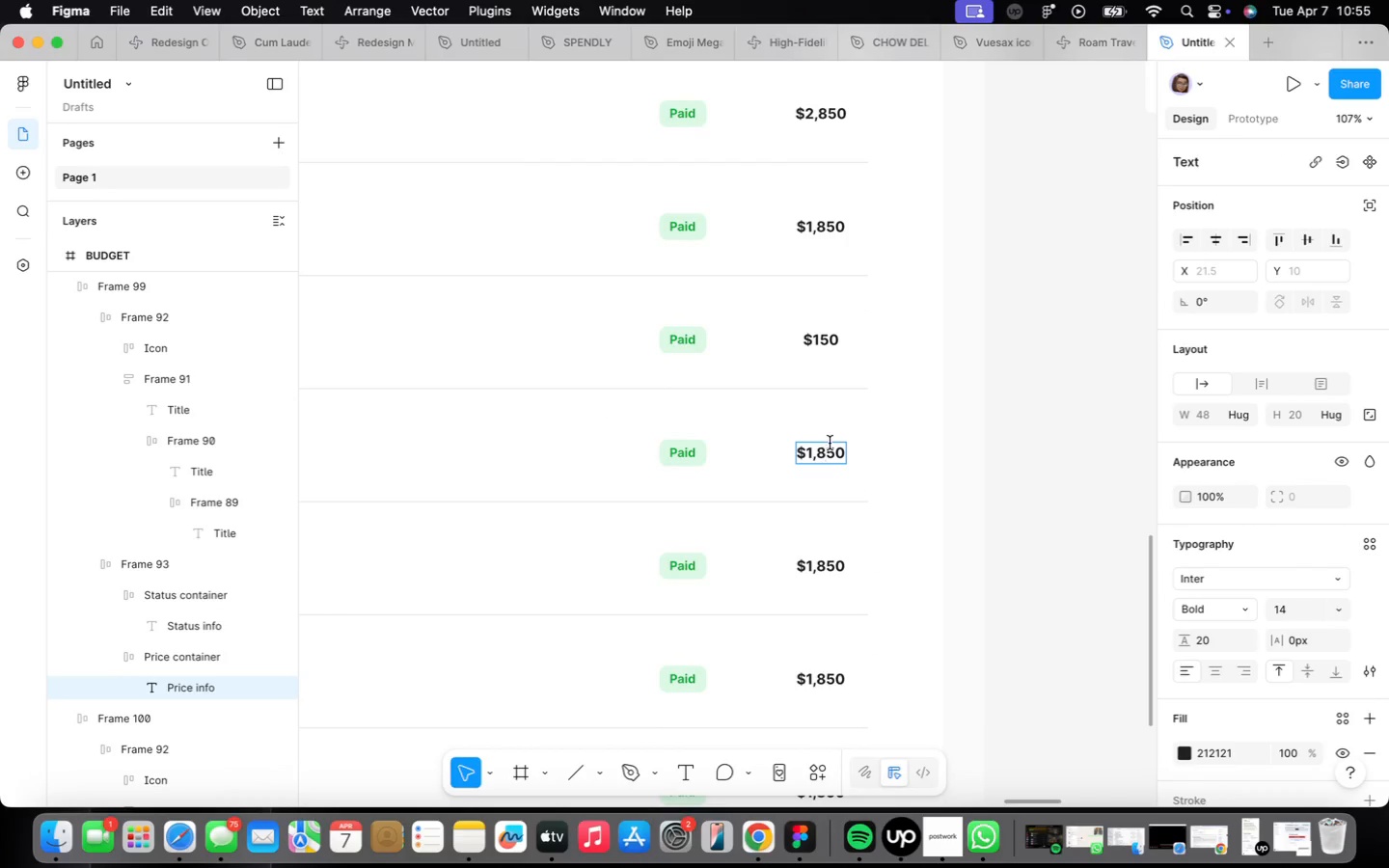 
key(Backspace)
 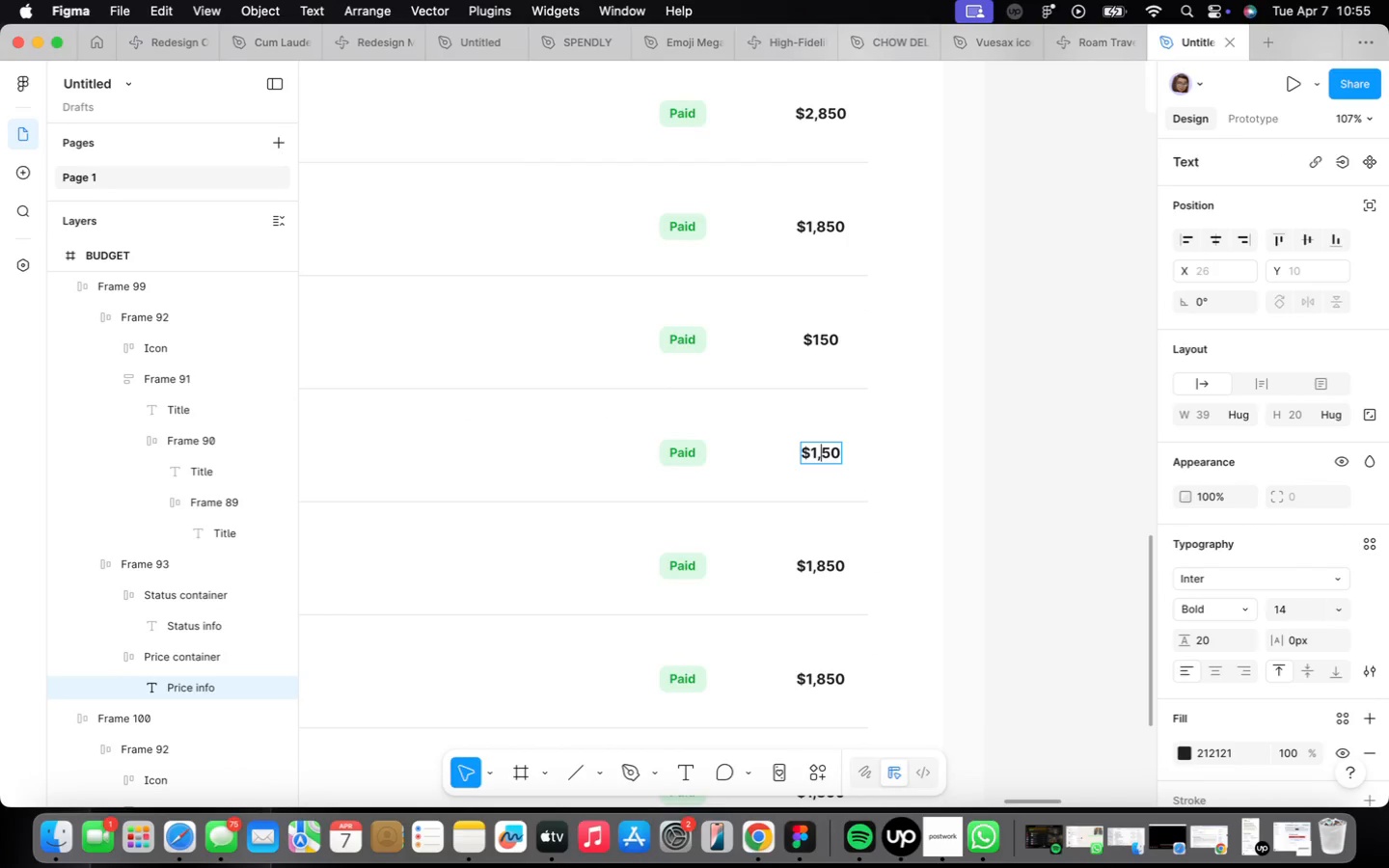 
key(Backspace)
 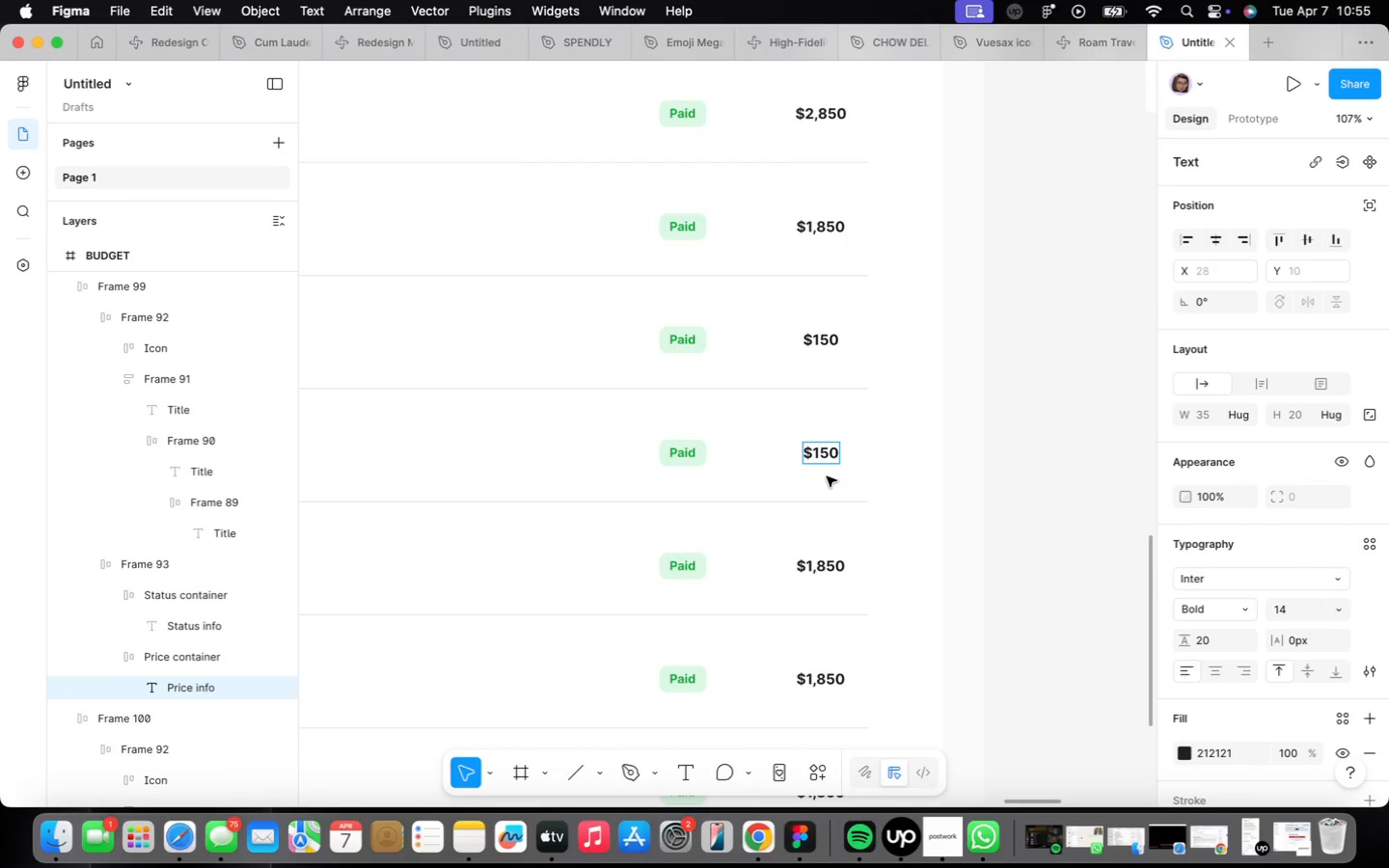 
left_click([836, 569])
 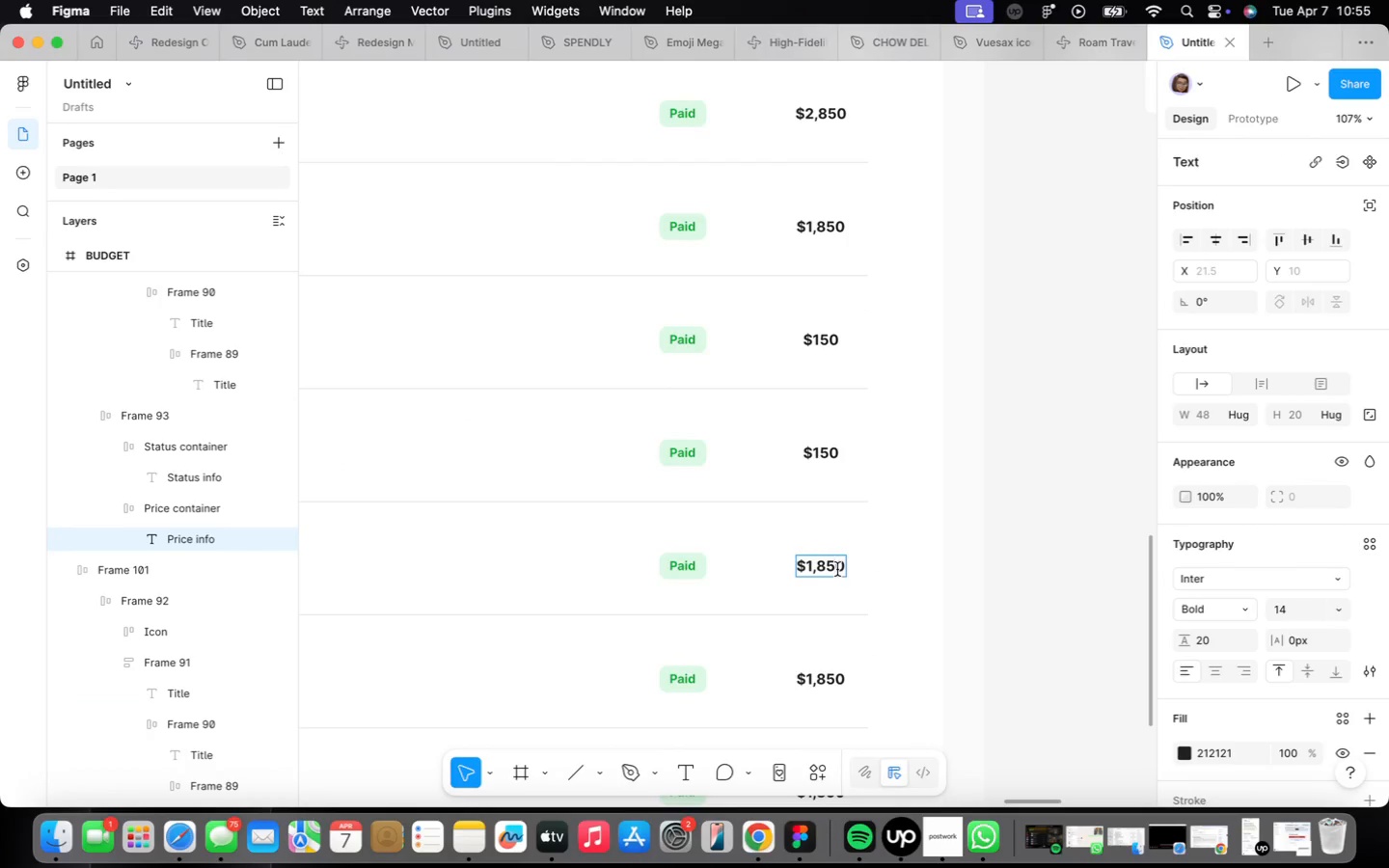 
key(Backspace)
 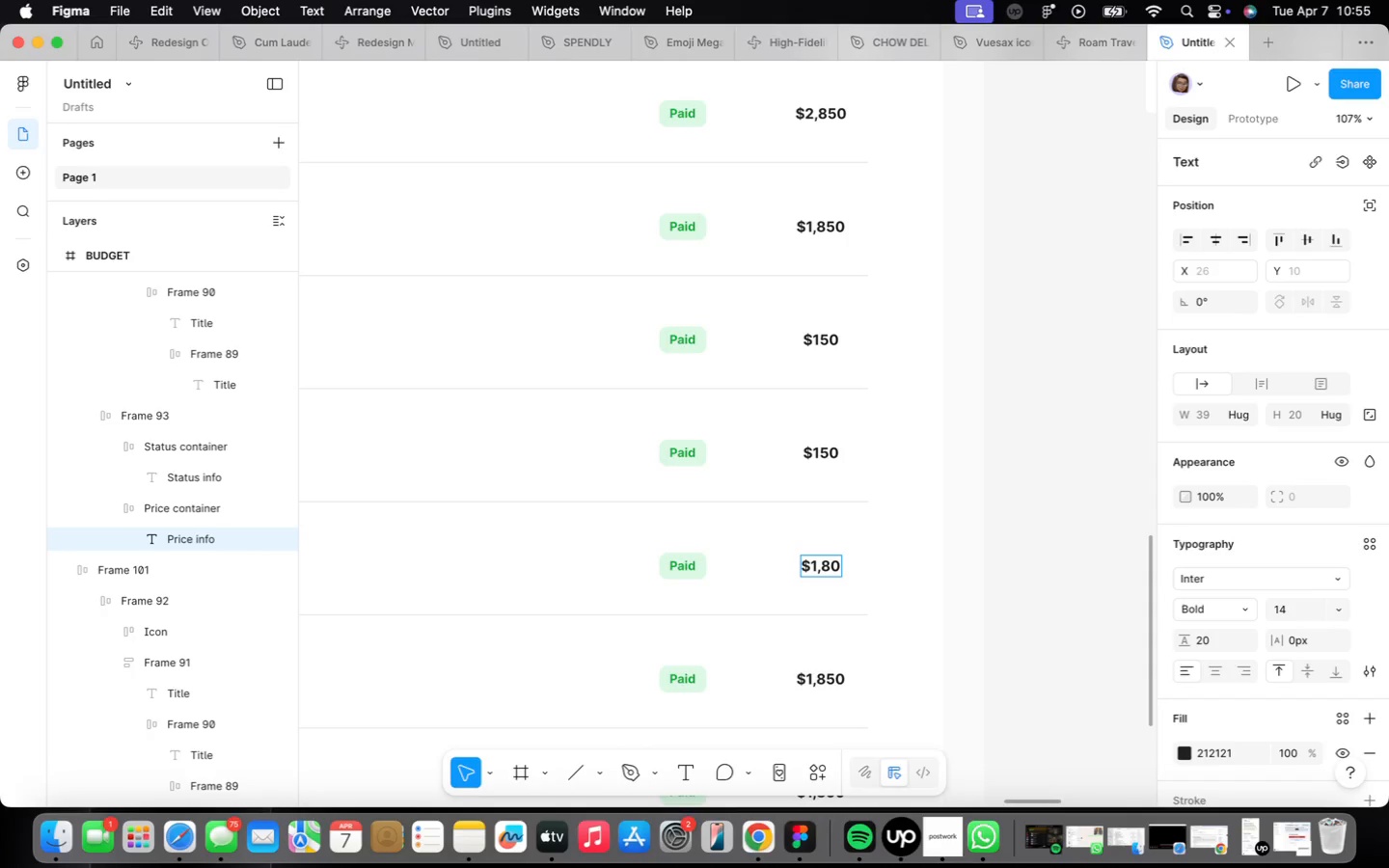 
key(ArrowLeft)
 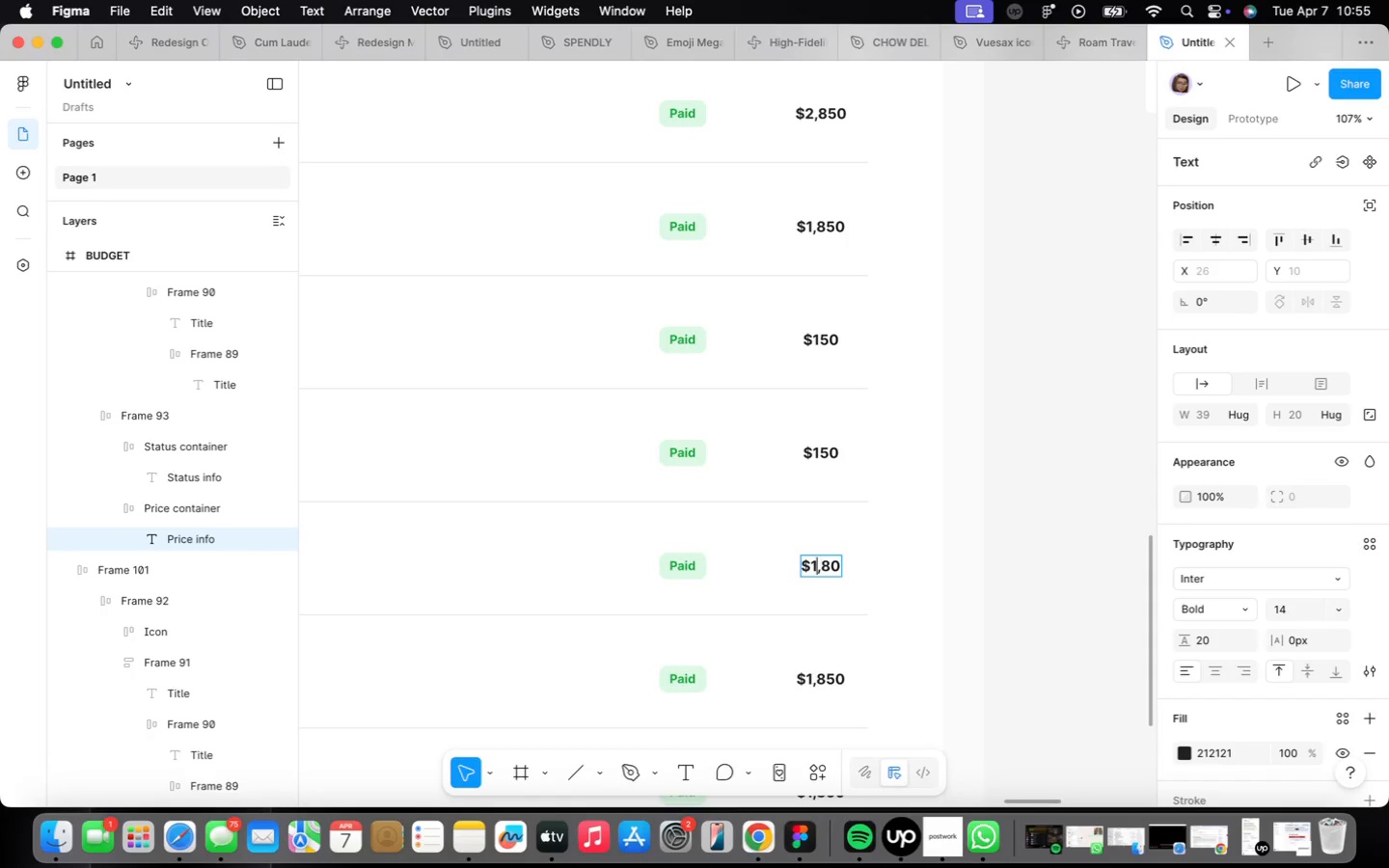 
key(ArrowLeft)
 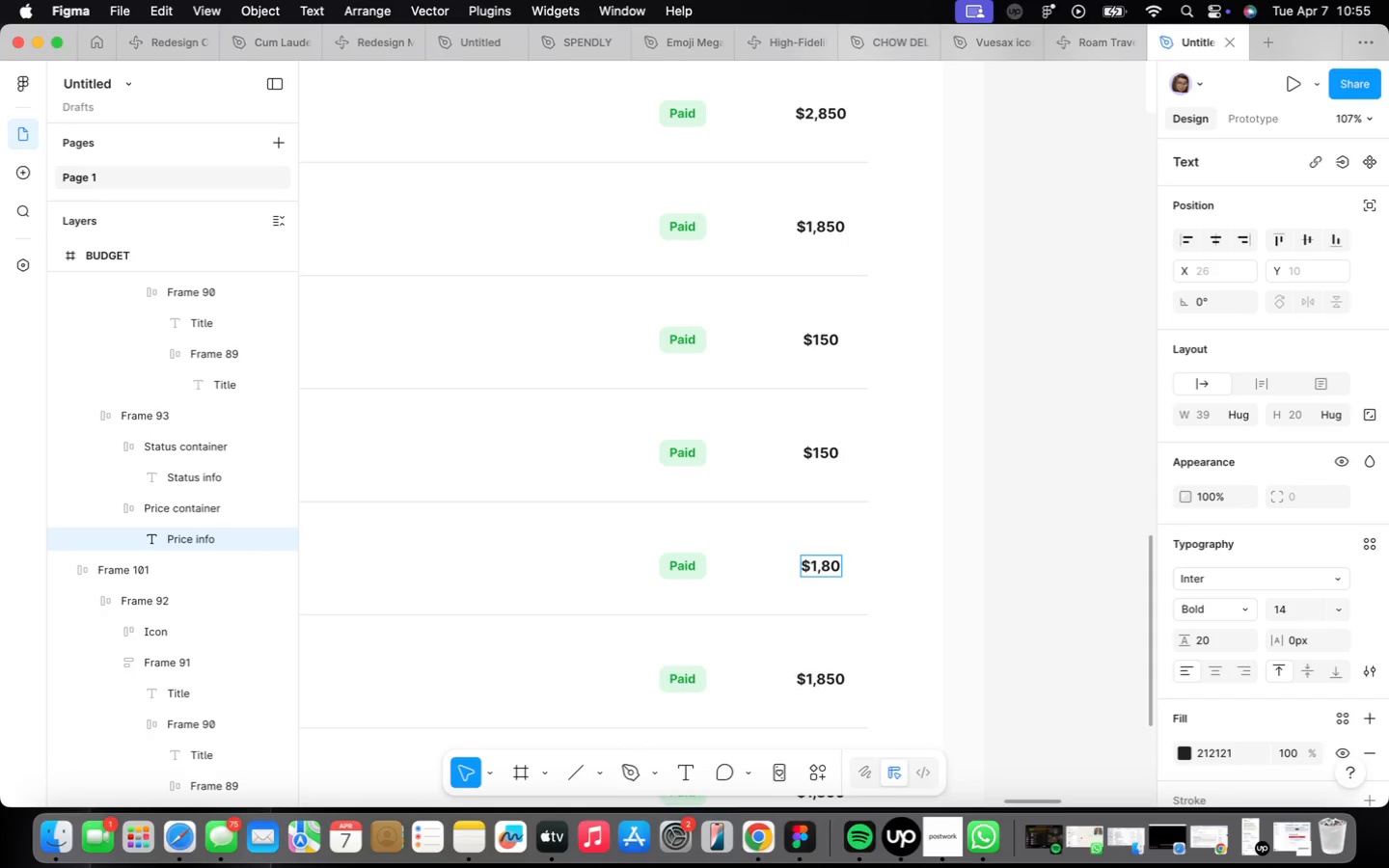 
key(ArrowRight)
 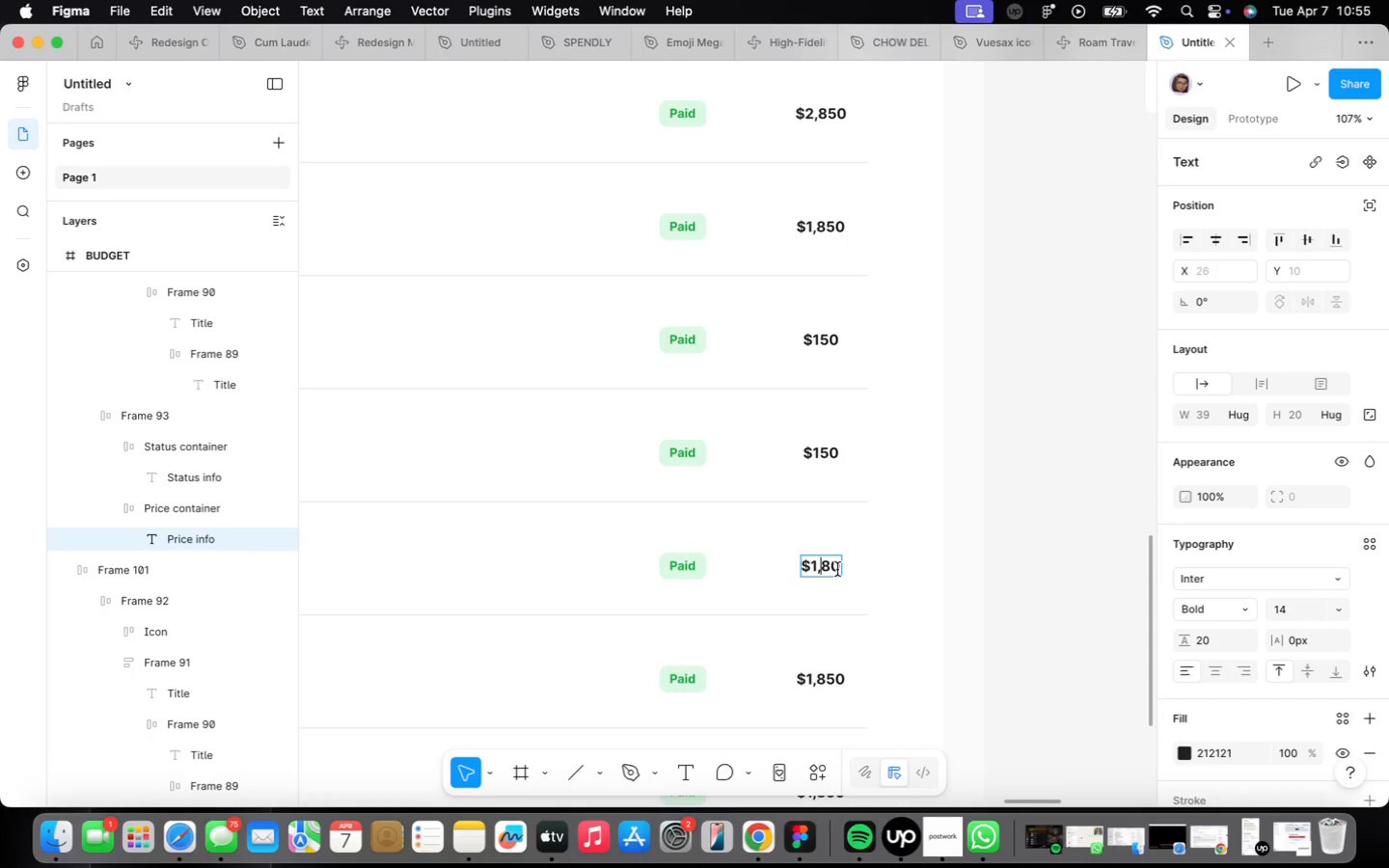 
key(Backspace)
 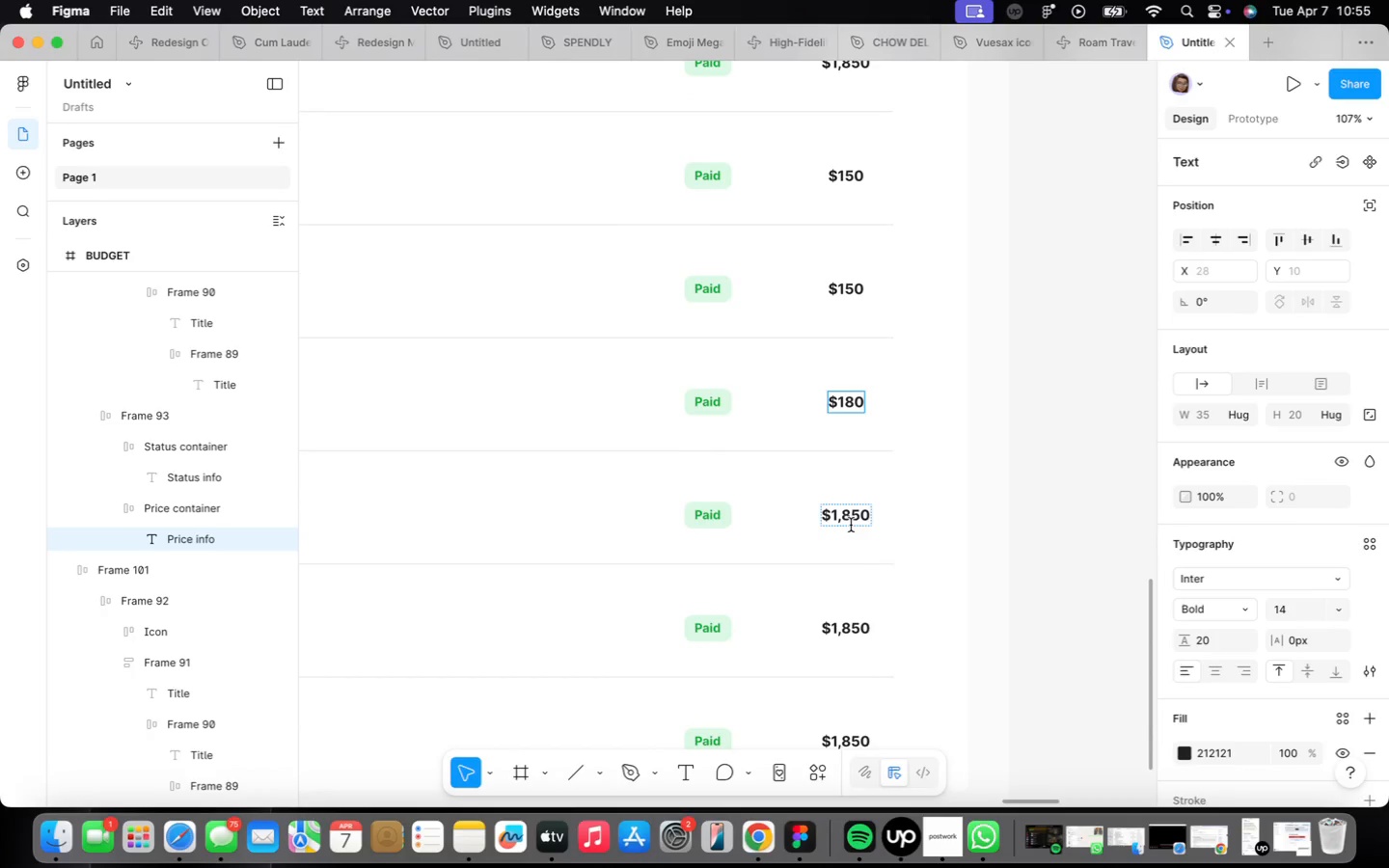 
left_click([834, 523])
 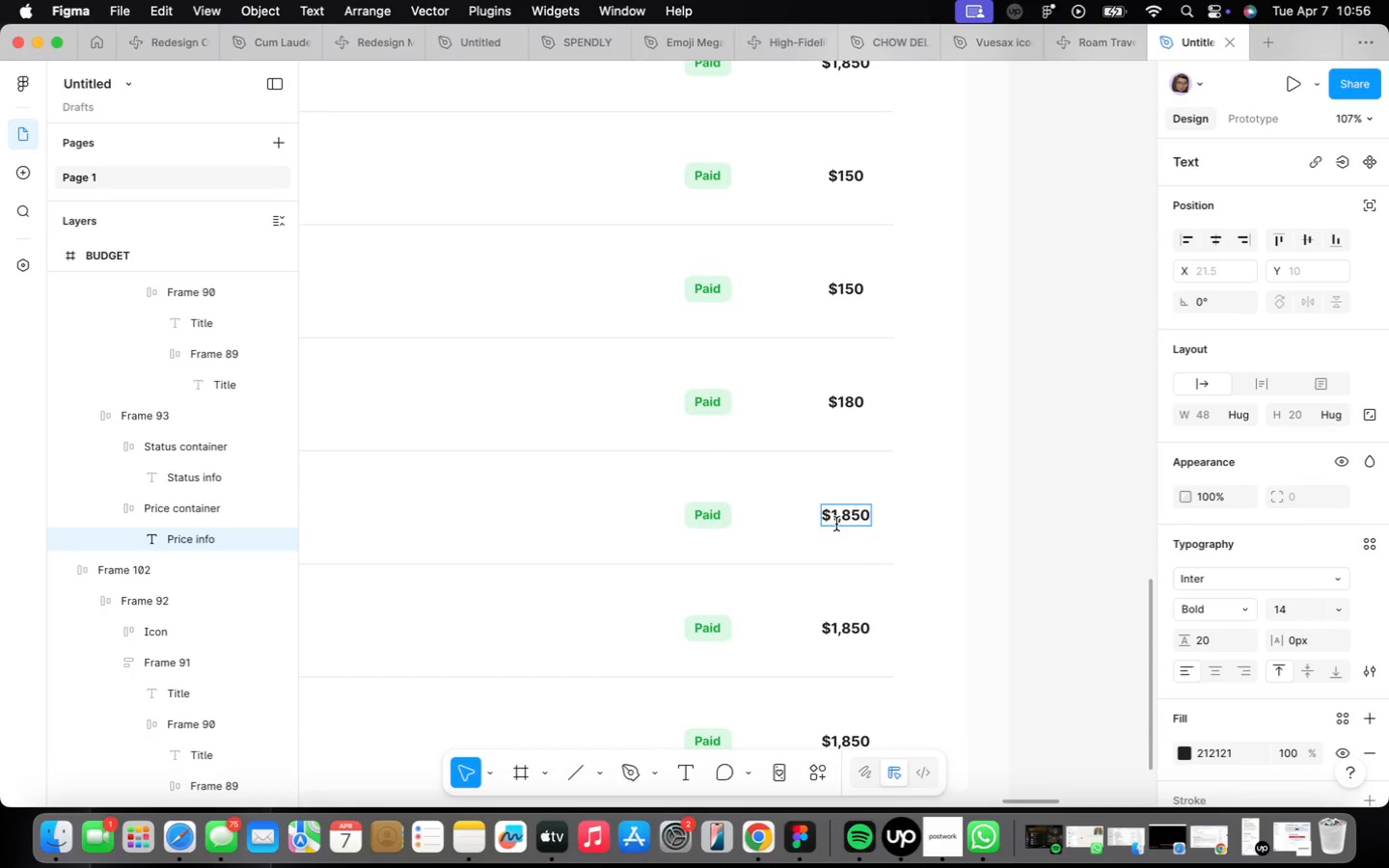 
left_click_drag(start_coordinate=[834, 523], to_coordinate=[873, 517])
 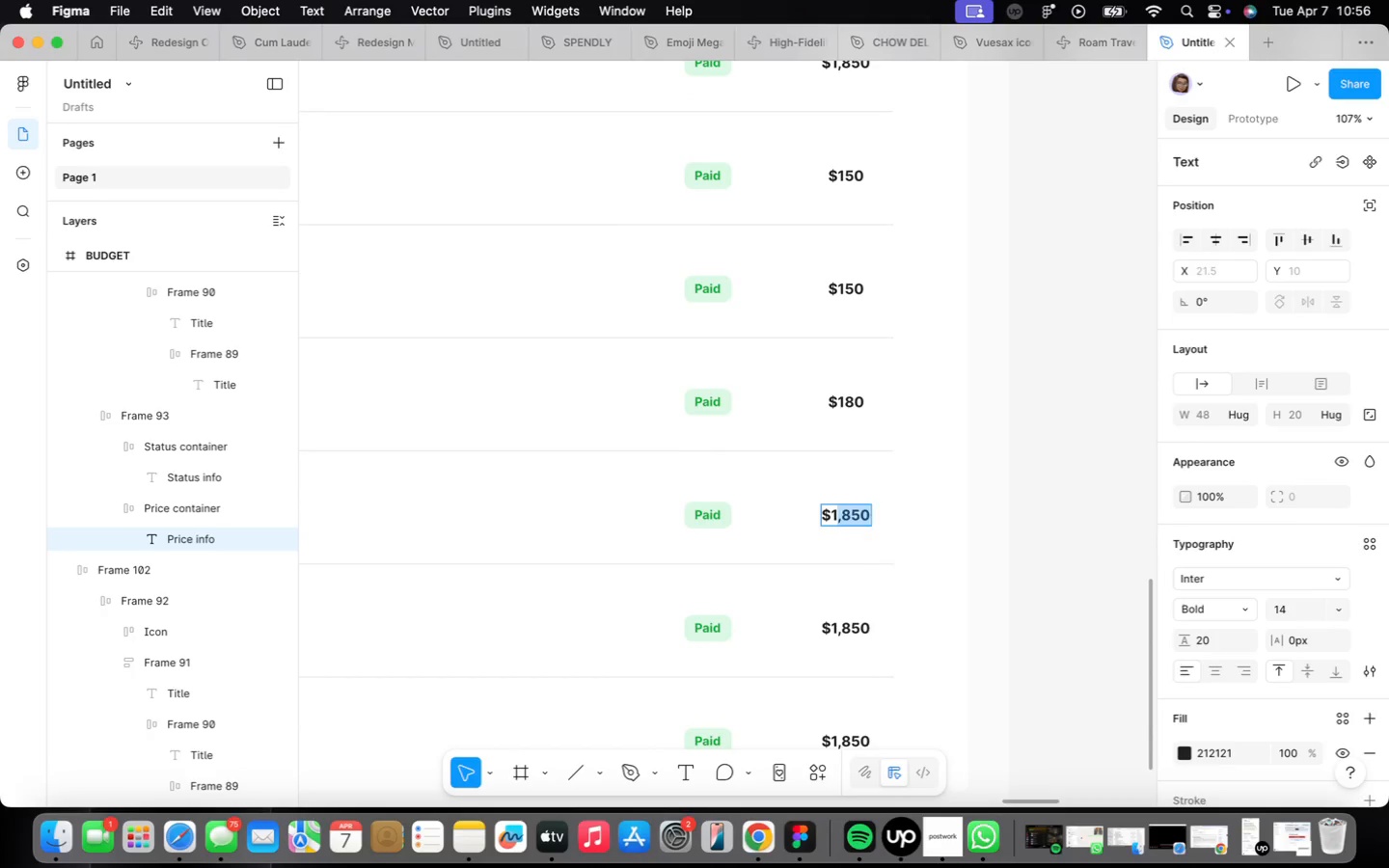 
key(Backspace)
key(Backspace)
type(250)
 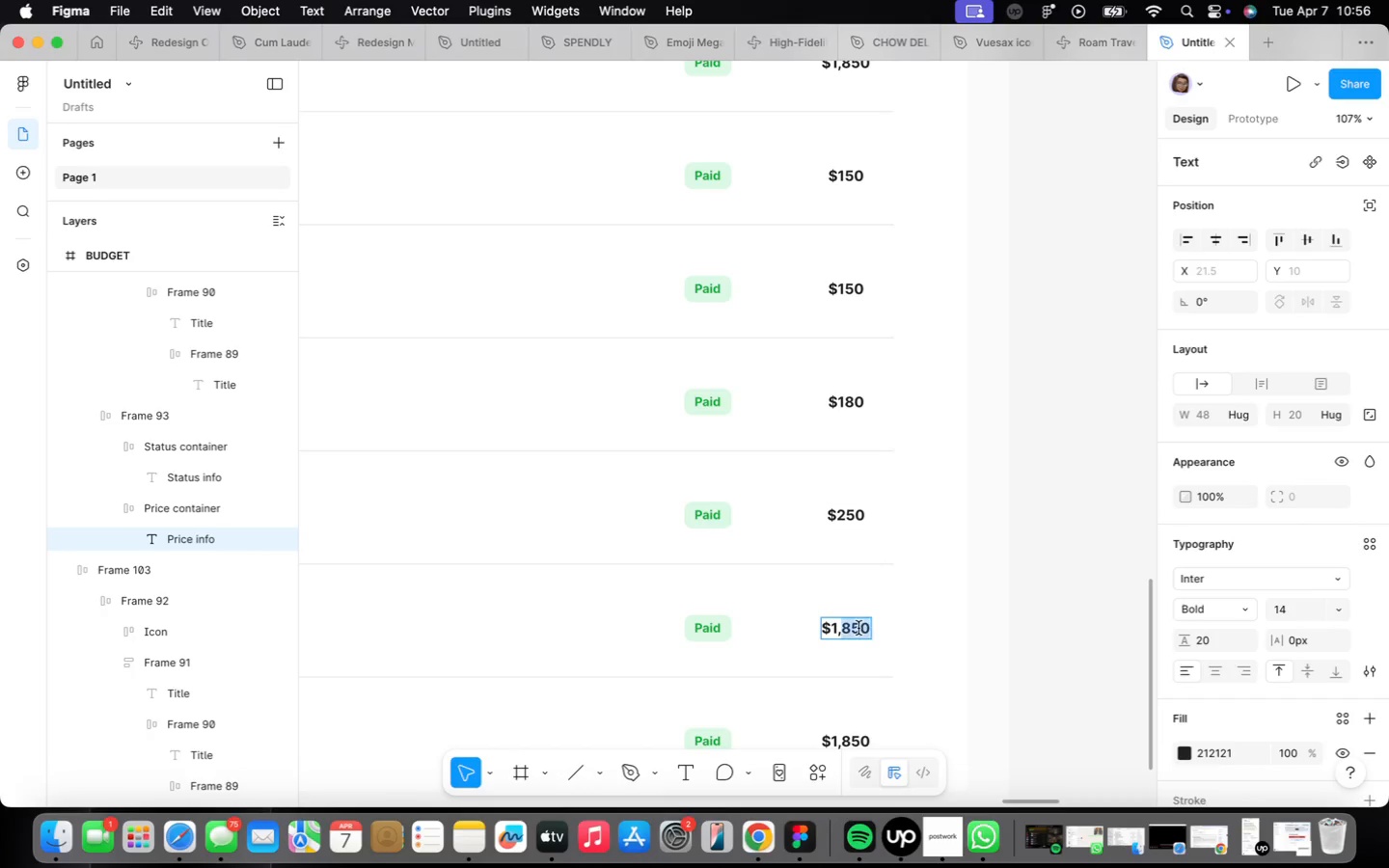 
key(Backspace)
key(Backspace)
key(Backspace)
type(250)
 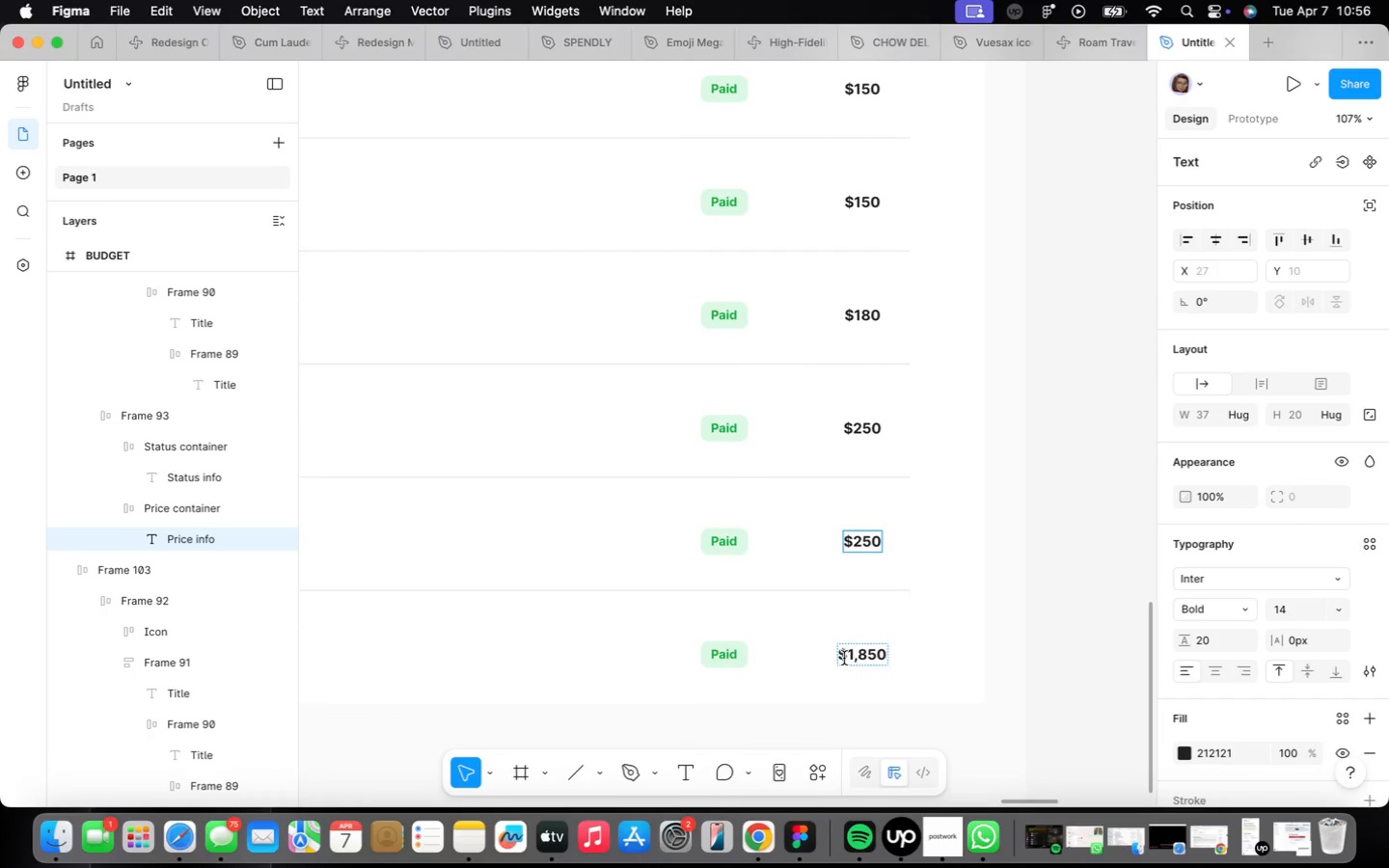 
left_click([866, 653])
 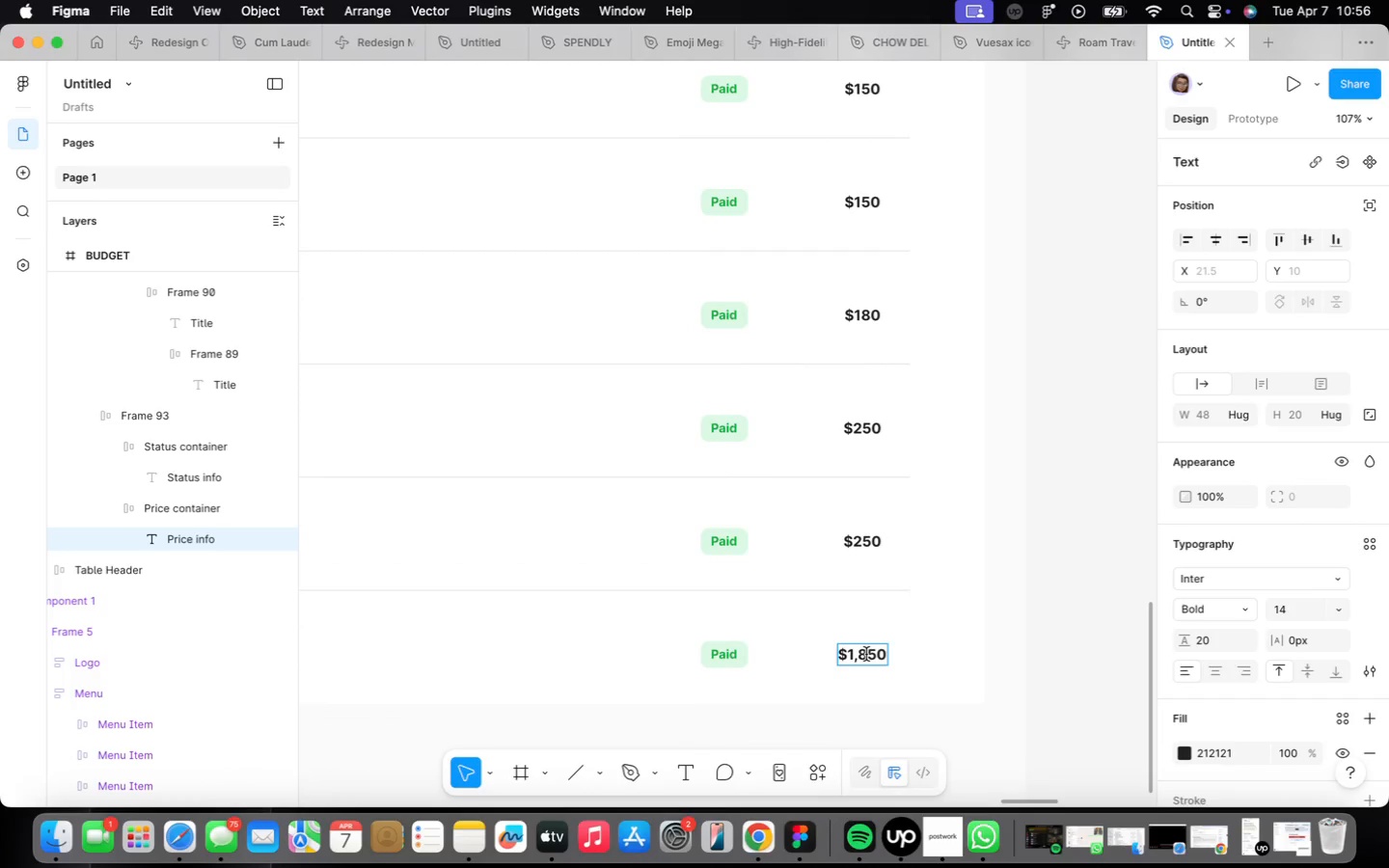 
key(Backspace)
 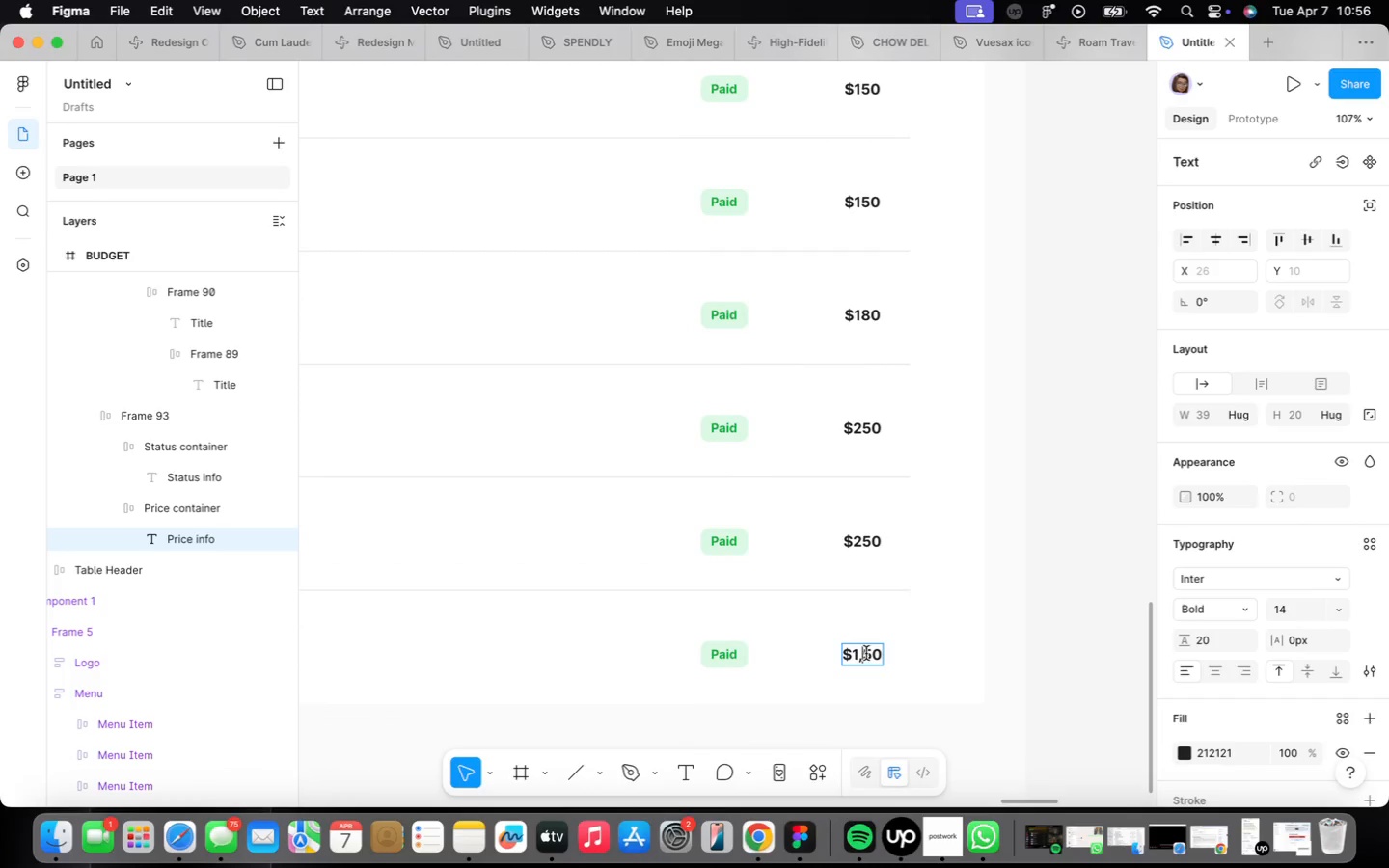 
key(Backspace)
 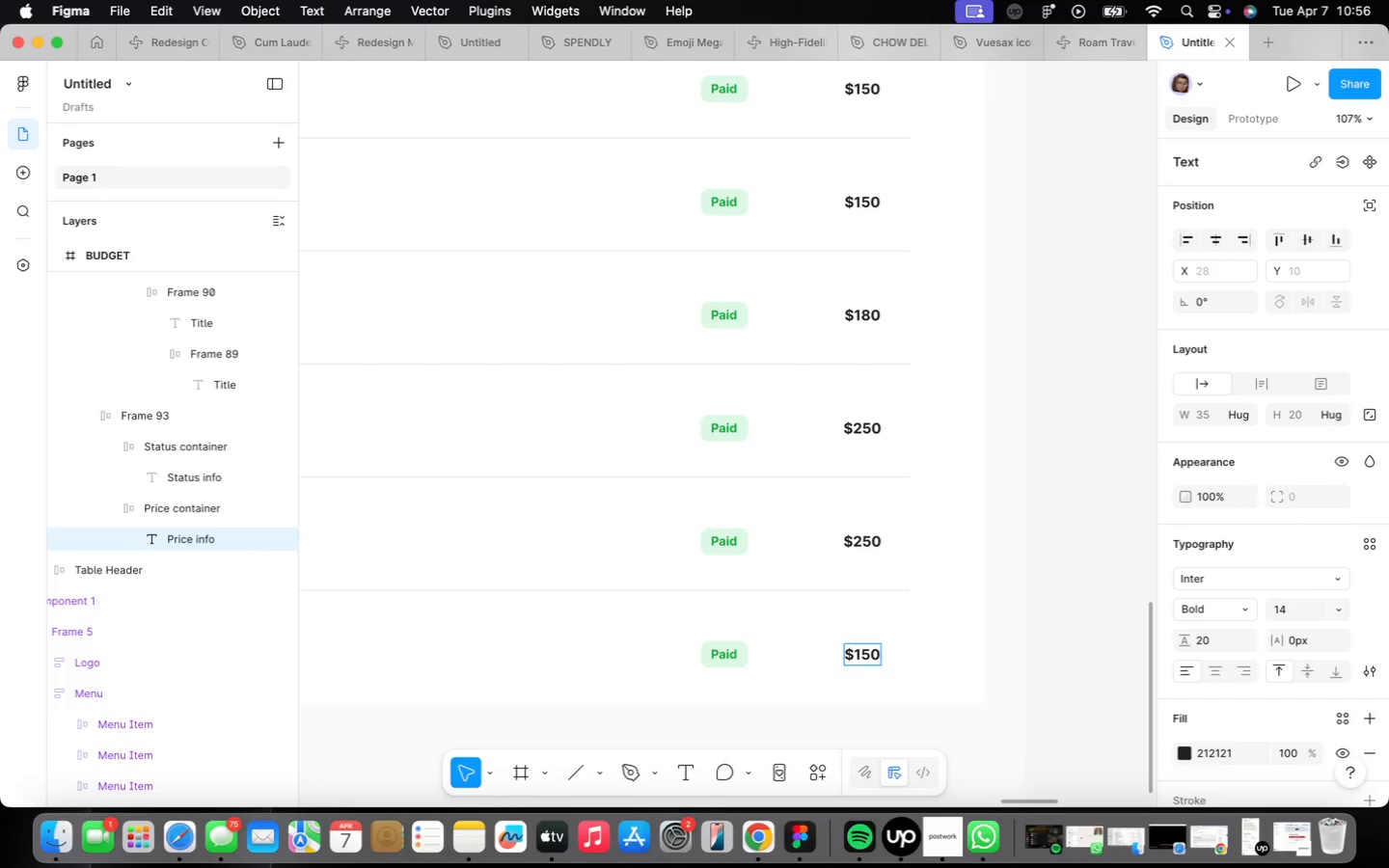 
key(ArrowRight)
 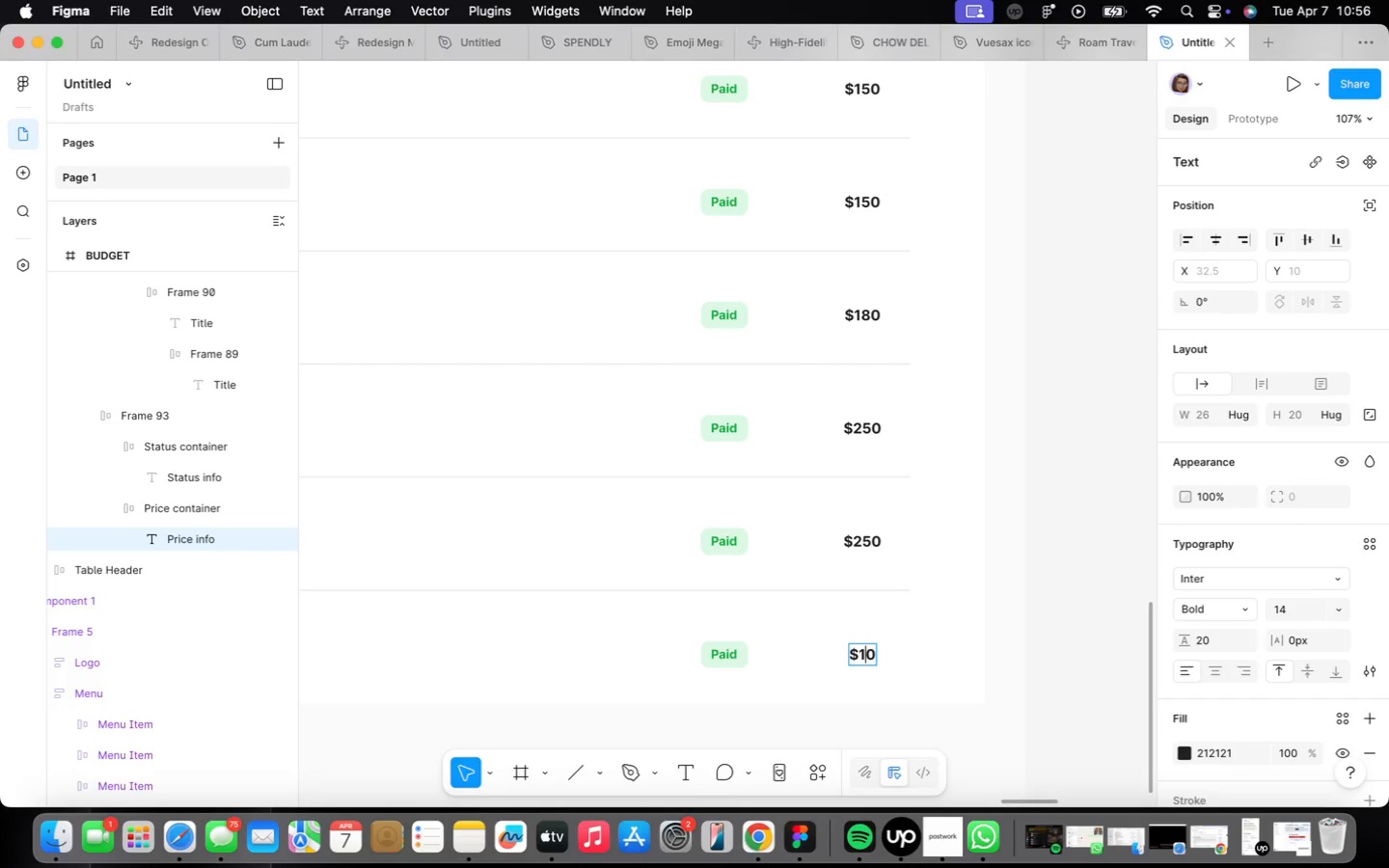 
key(Backspace)
 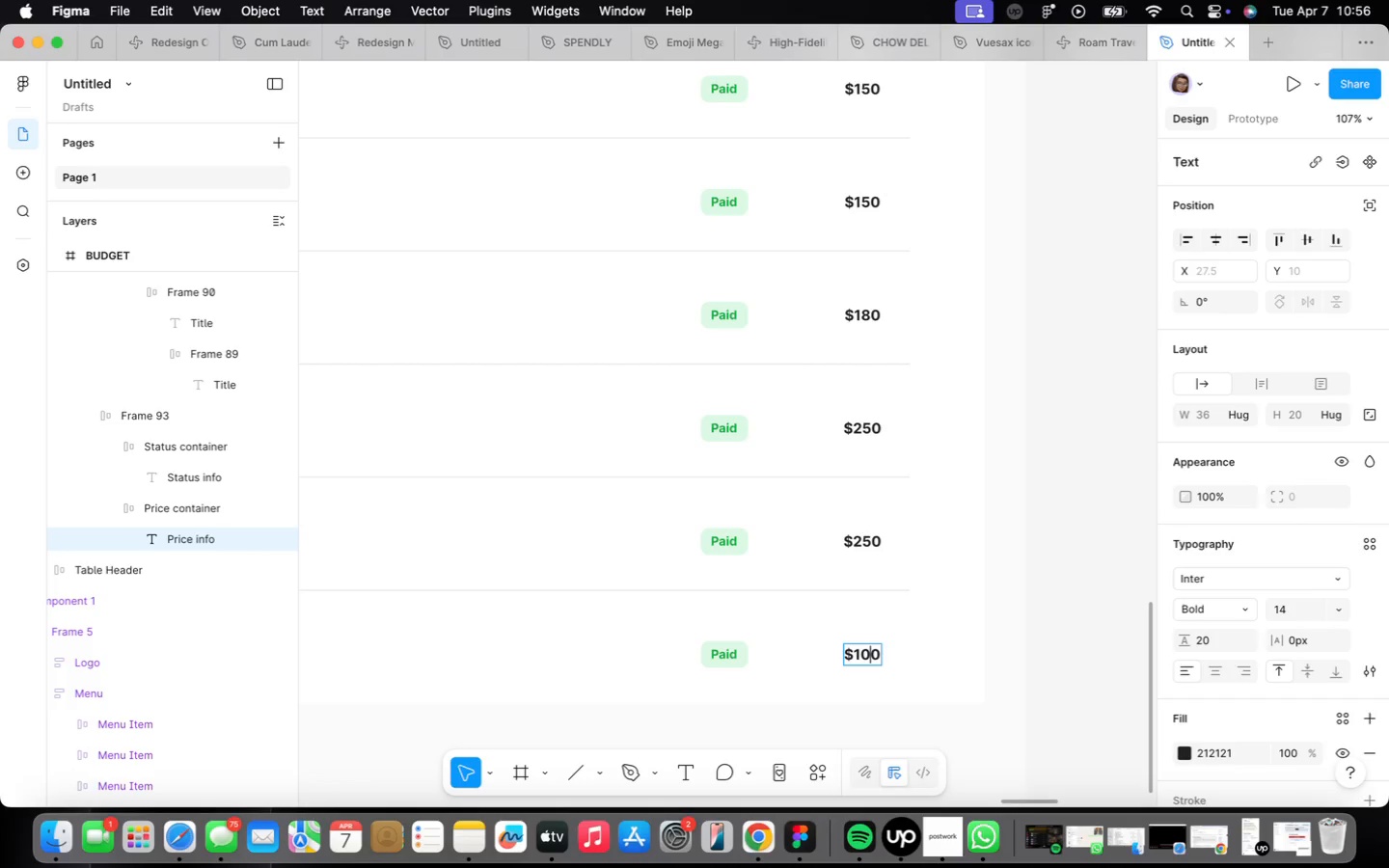 
key(0)
 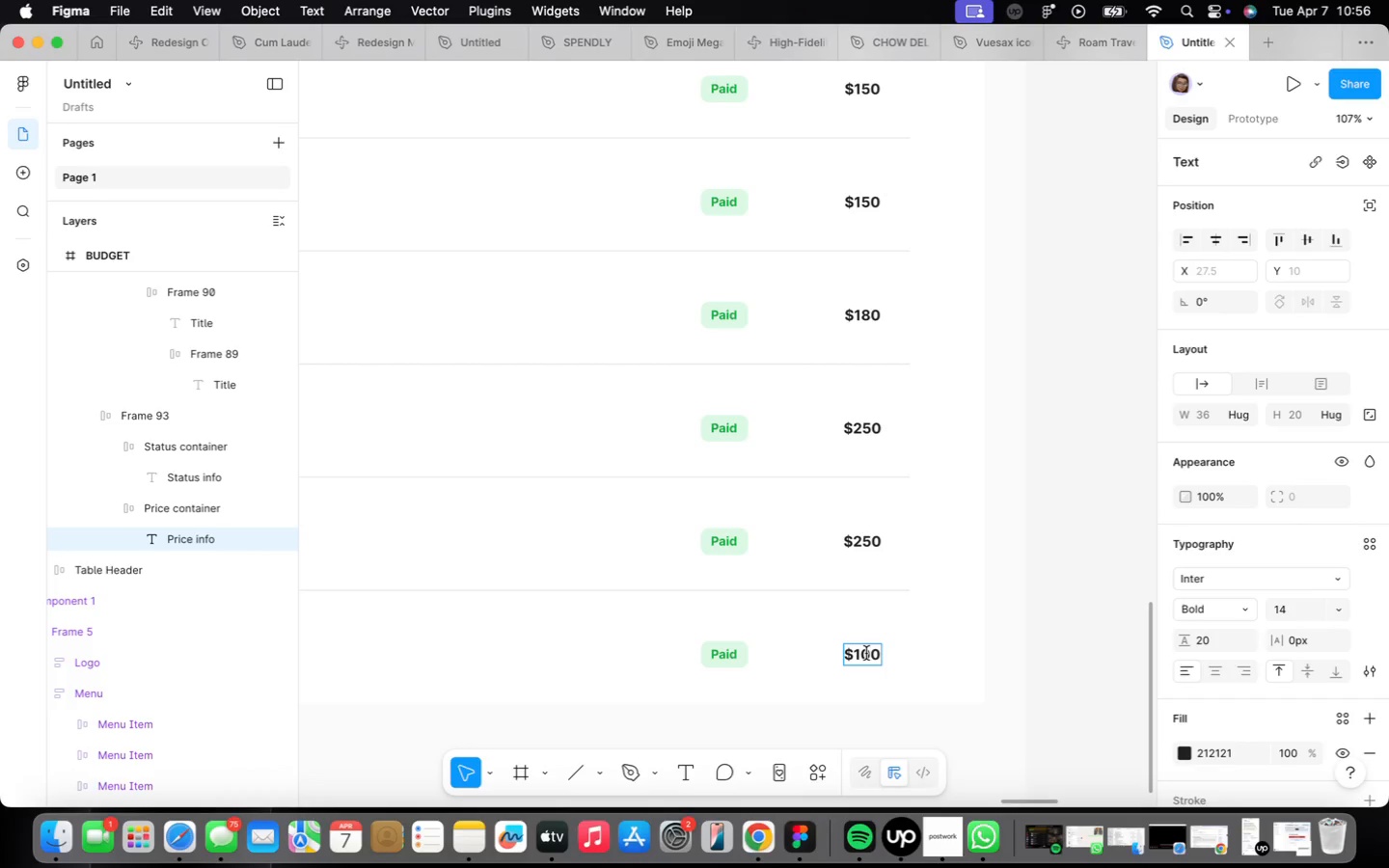 
scroll: coordinate [865, 653], scroll_direction: down, amount: 11.0
 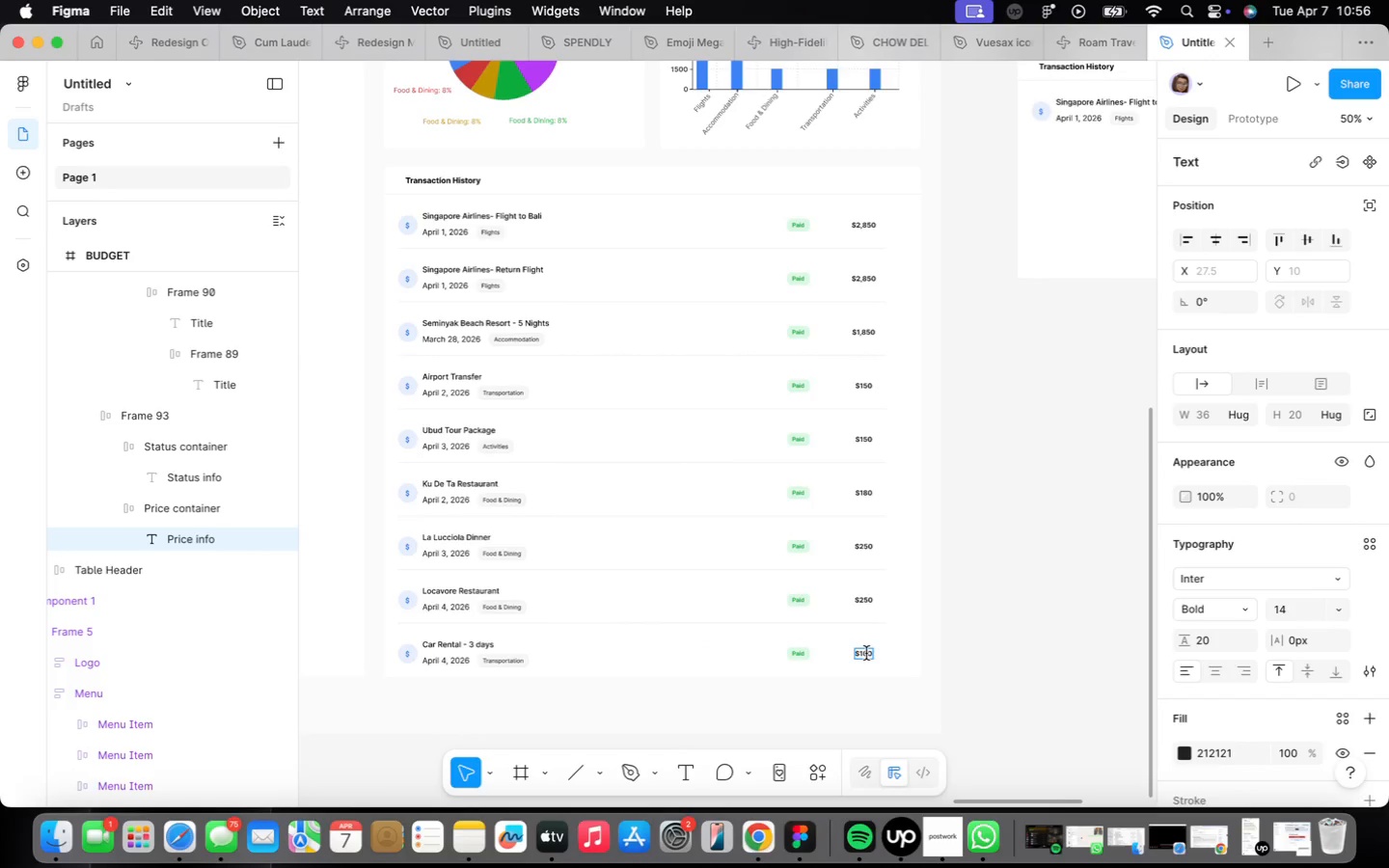 
scroll: coordinate [866, 654], scroll_direction: up, amount: 4.0
 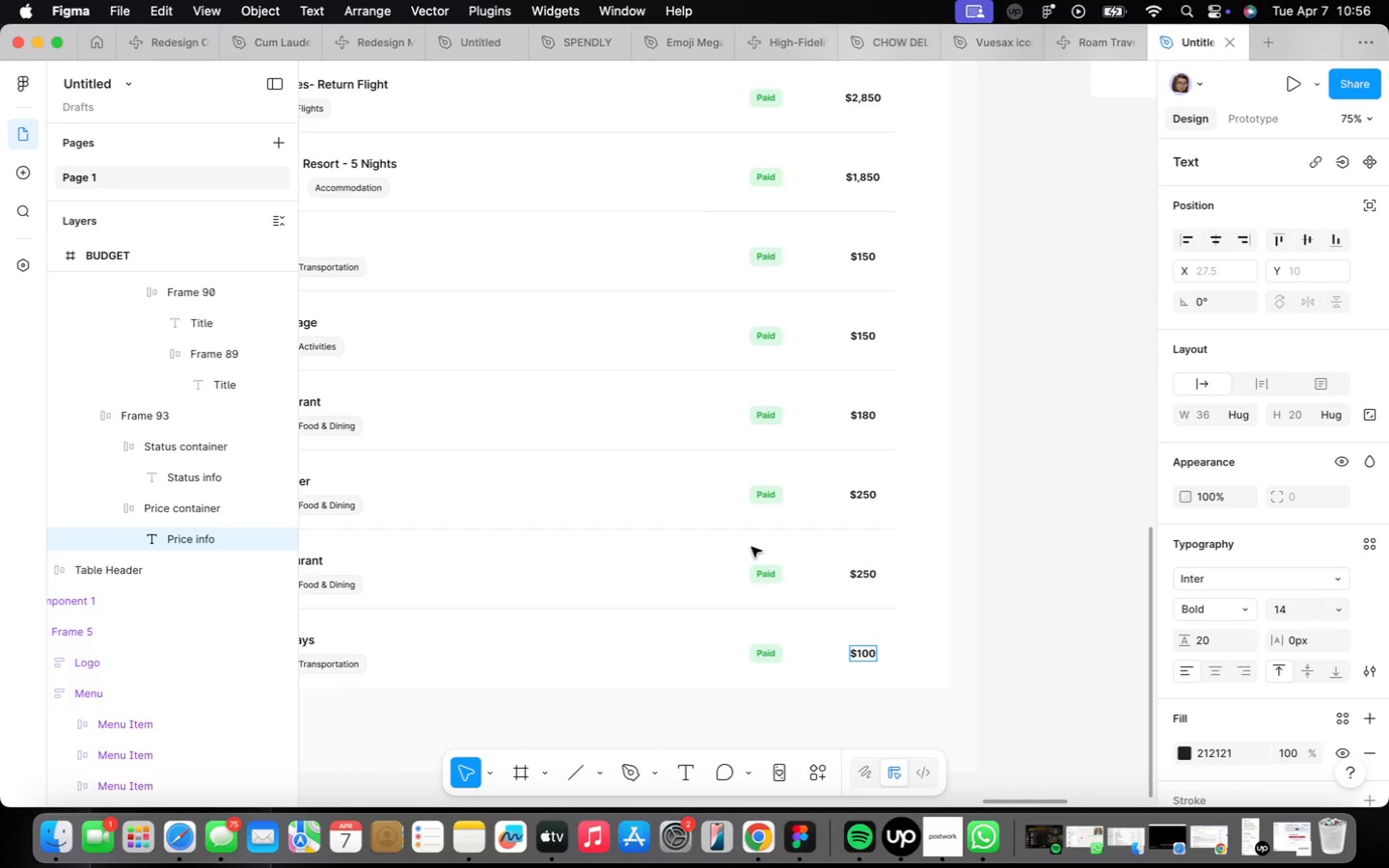 
wait(9.61)
 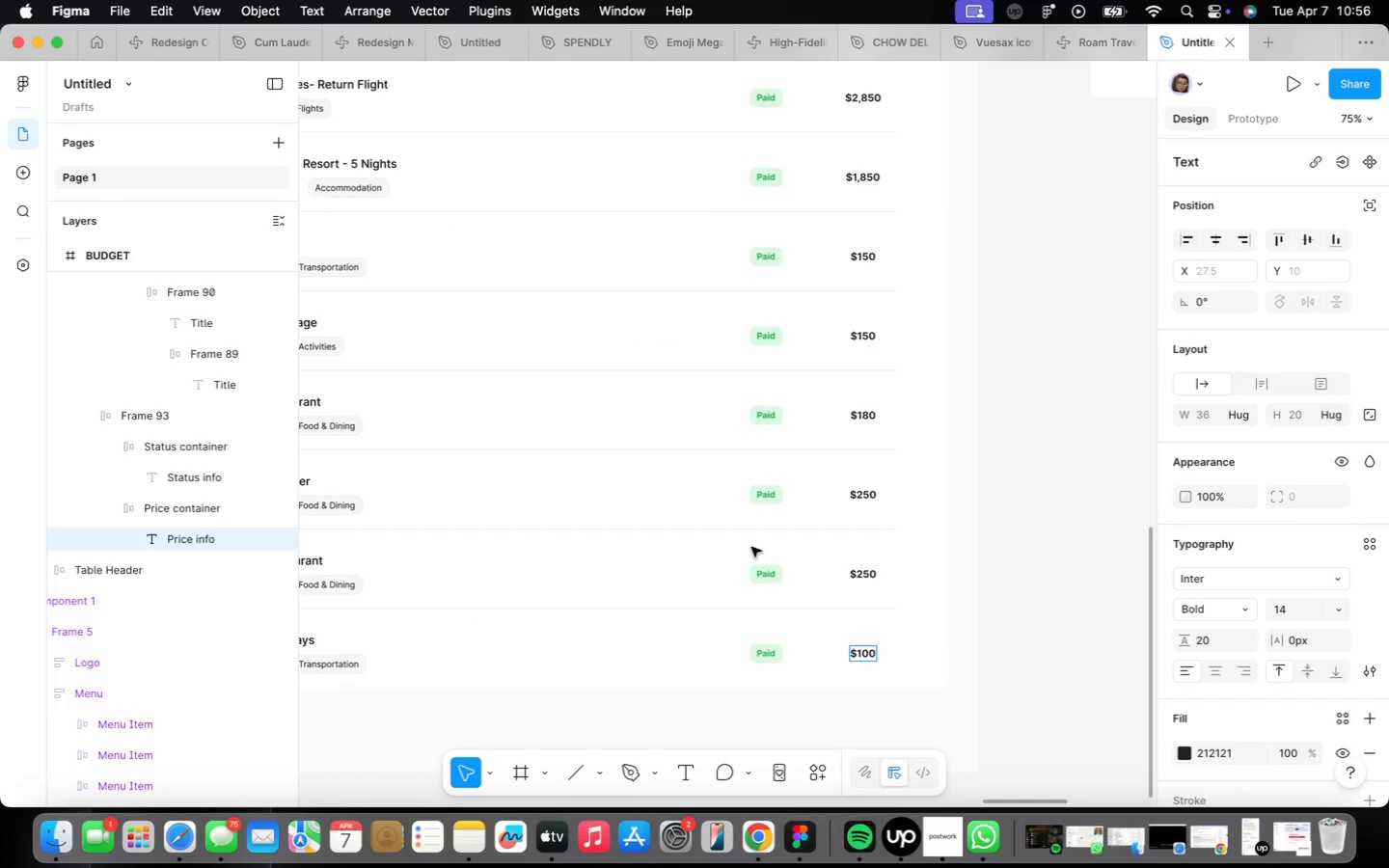 
double_click([771, 335])
 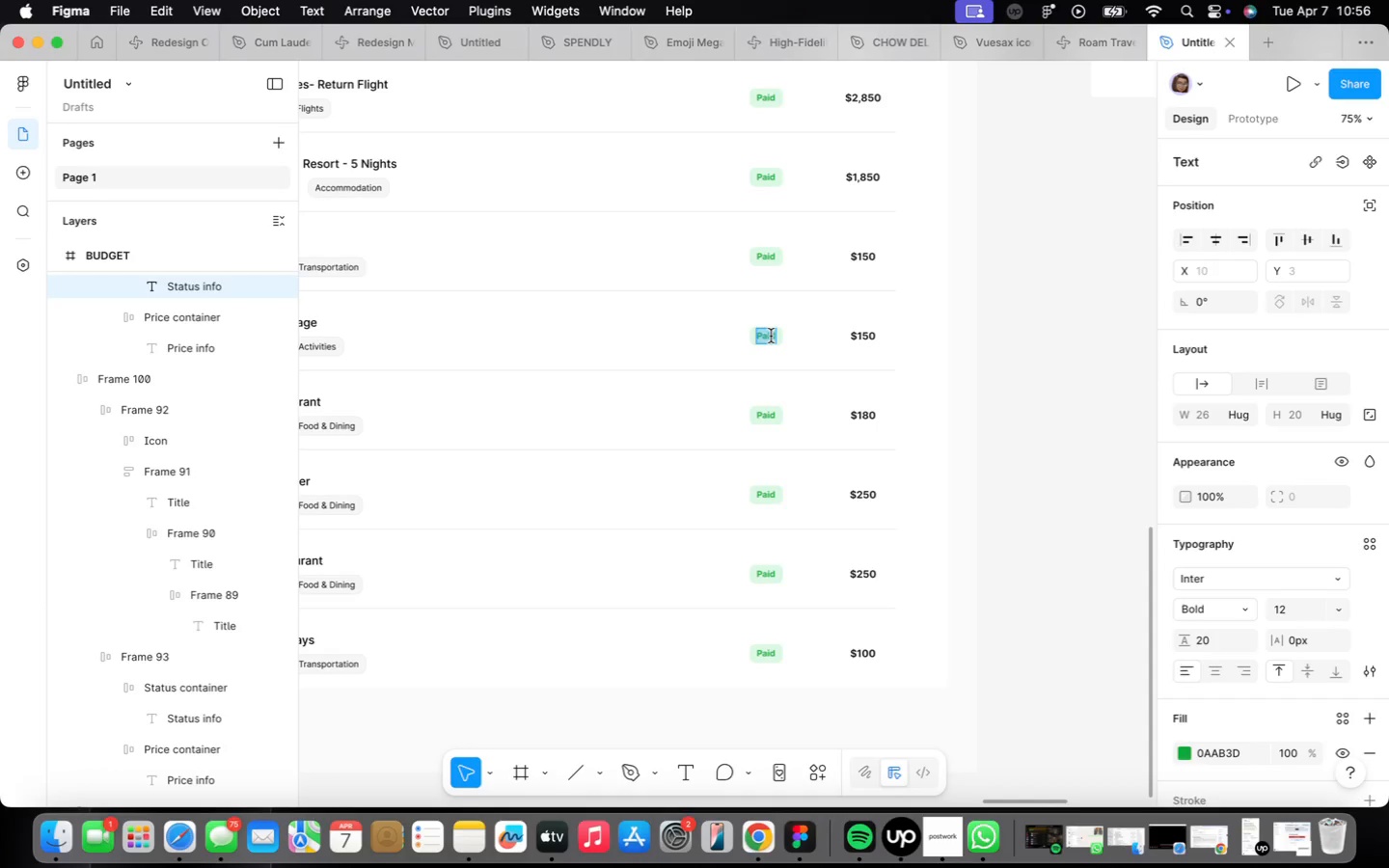 
type(Pending)
 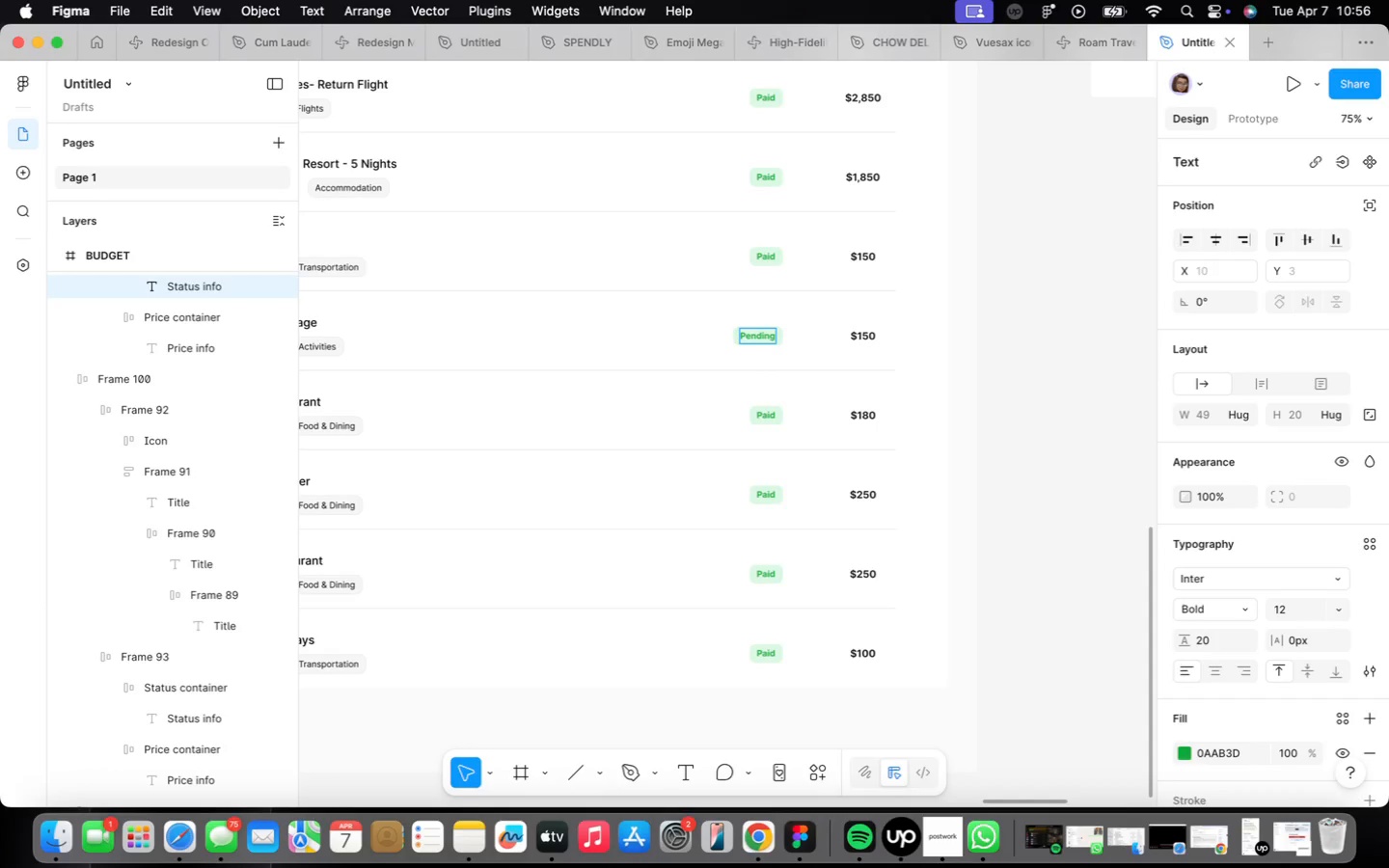 
scroll: coordinate [771, 336], scroll_direction: up, amount: 10.0
 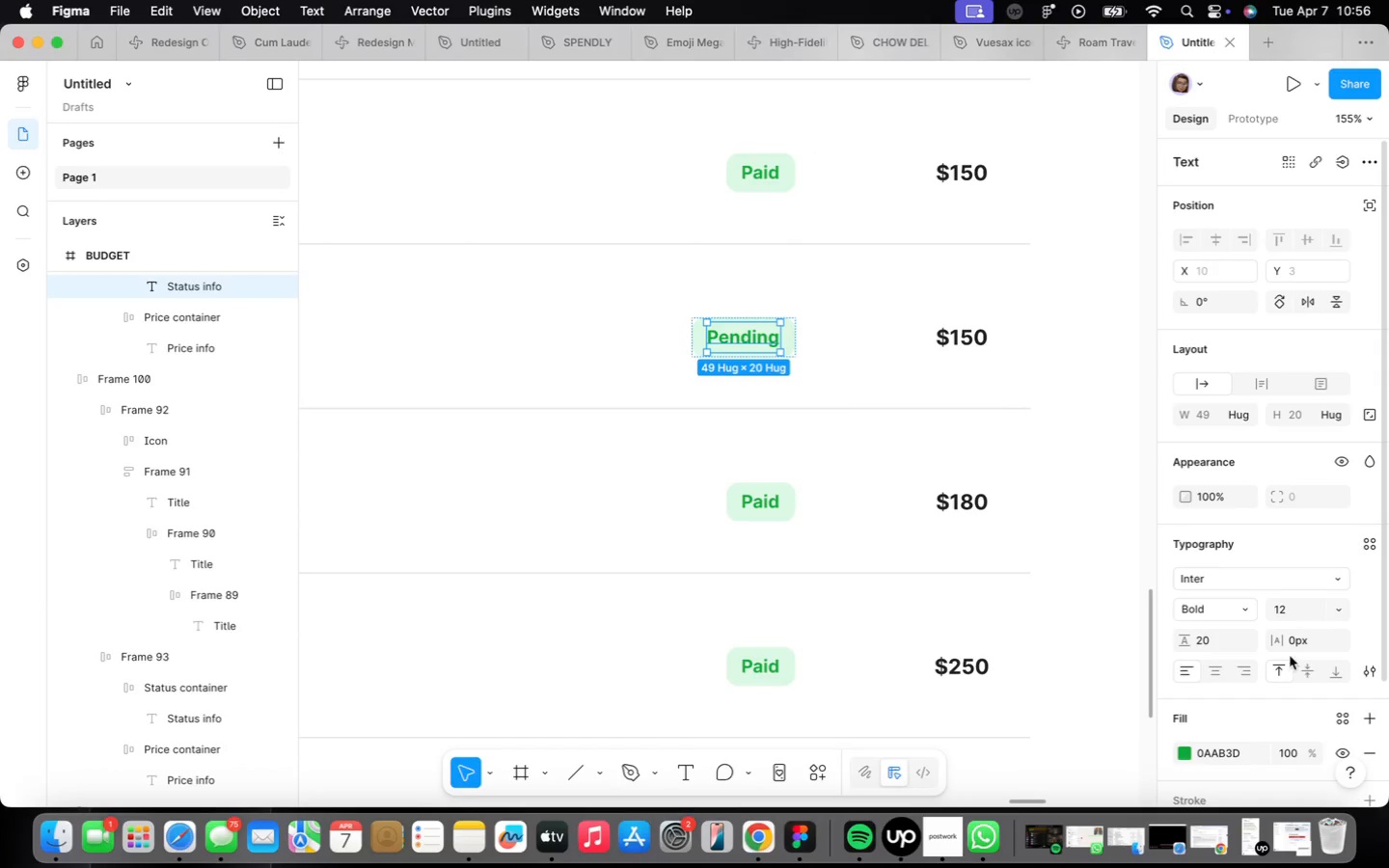 
scroll: coordinate [1252, 653], scroll_direction: down, amount: 10.0
 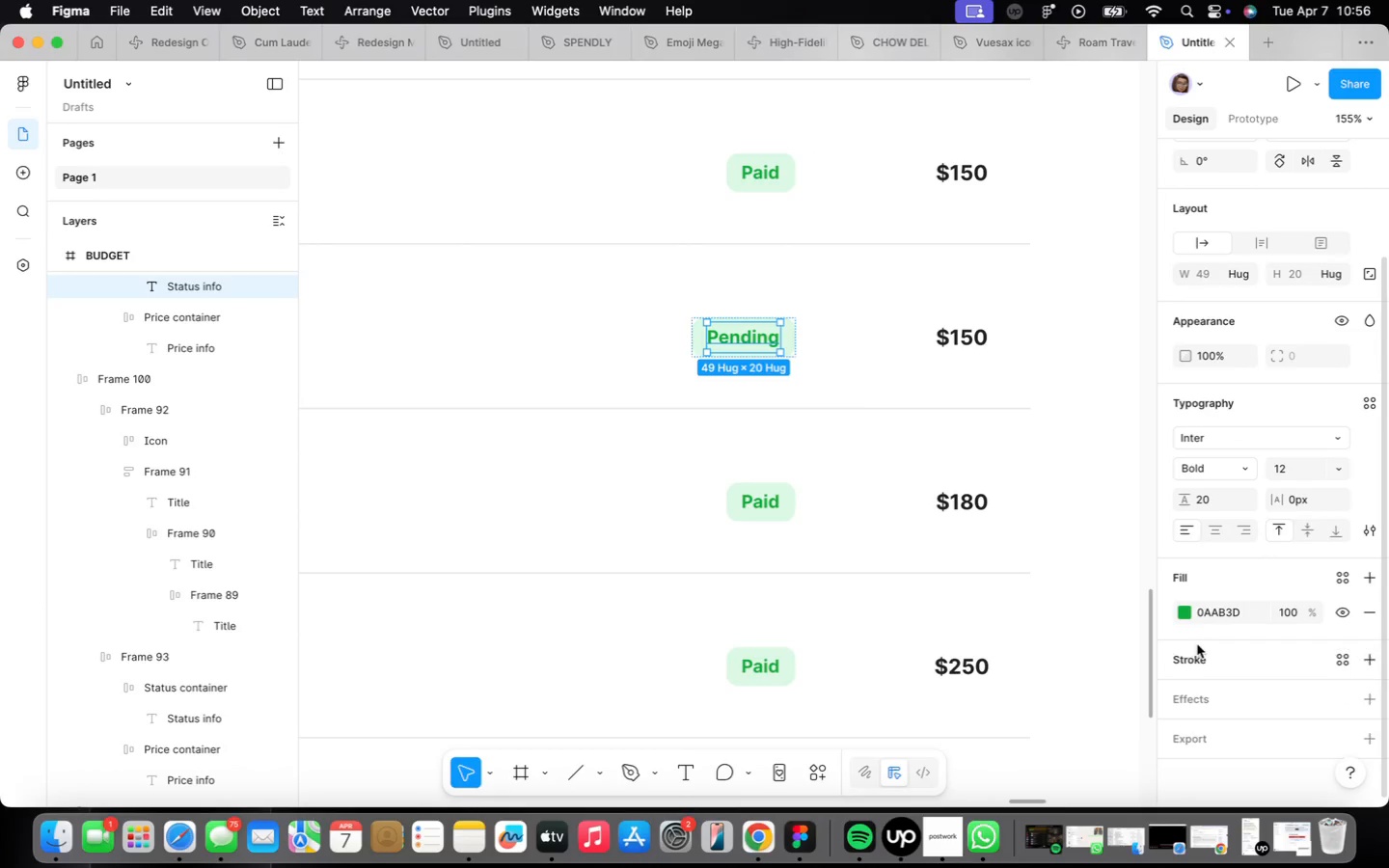 
mouse_move([1165, 626])
 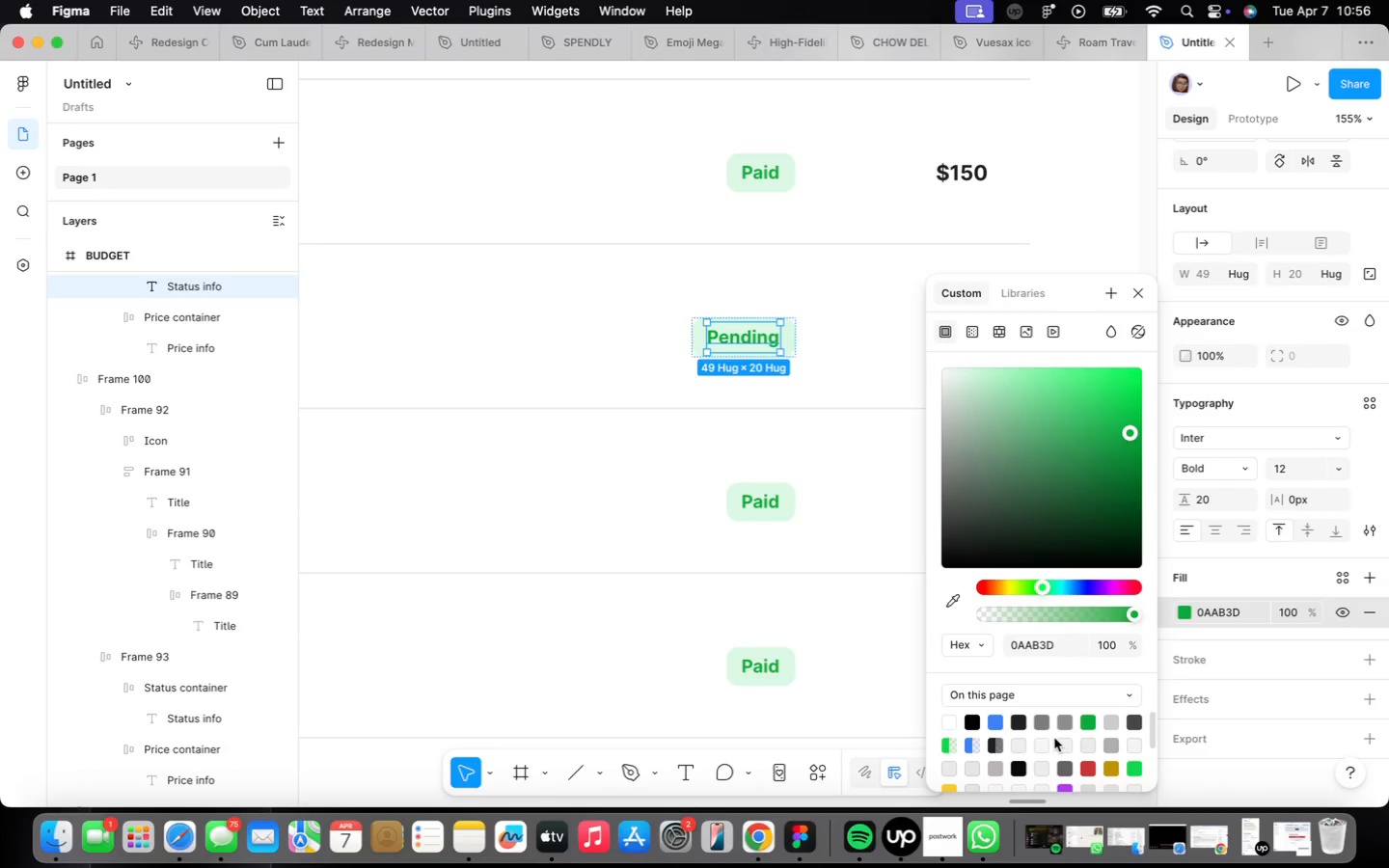 
scroll: coordinate [1056, 734], scroll_direction: down, amount: 3.0
 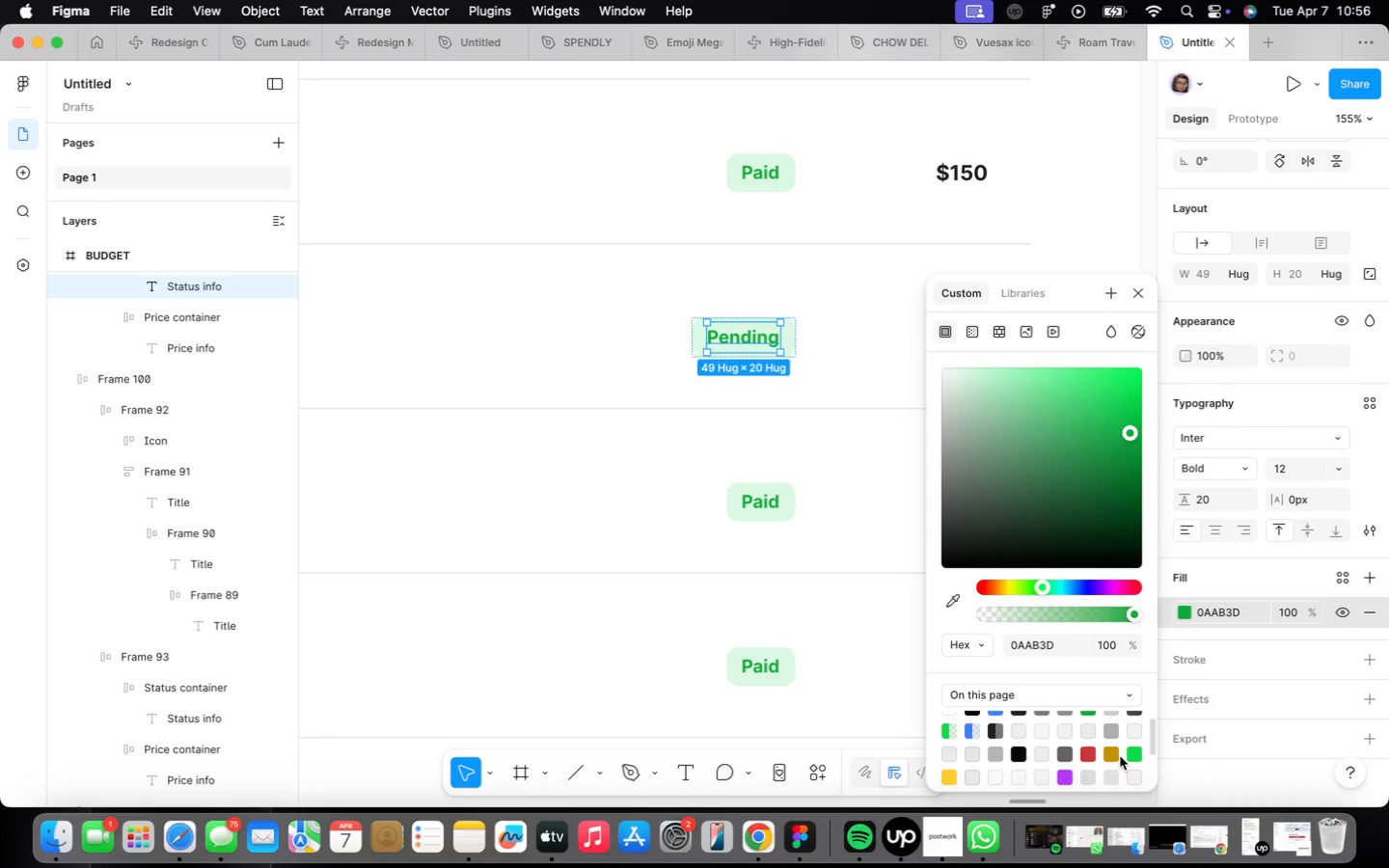 
left_click([1112, 754])
 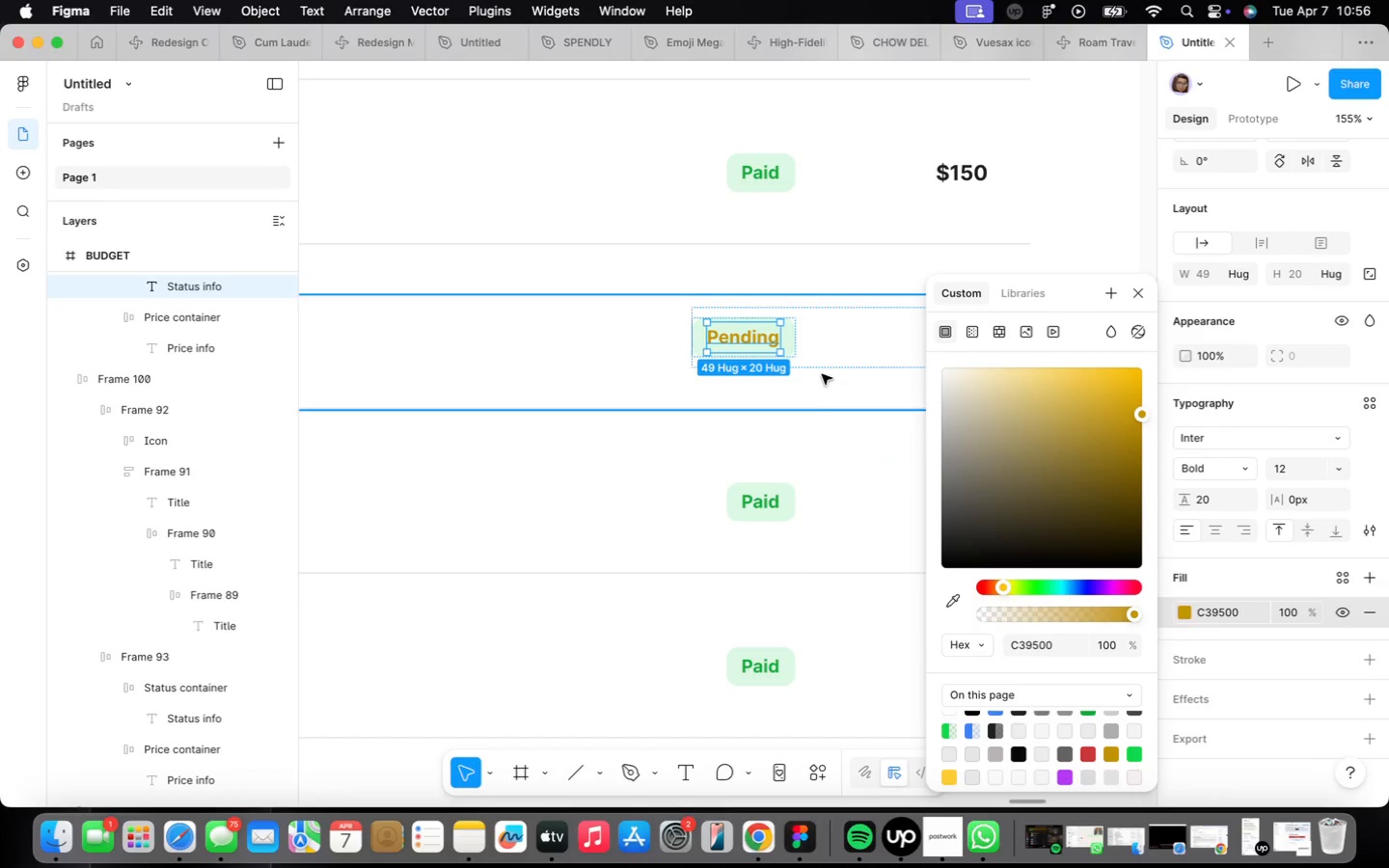 
left_click([791, 338])
 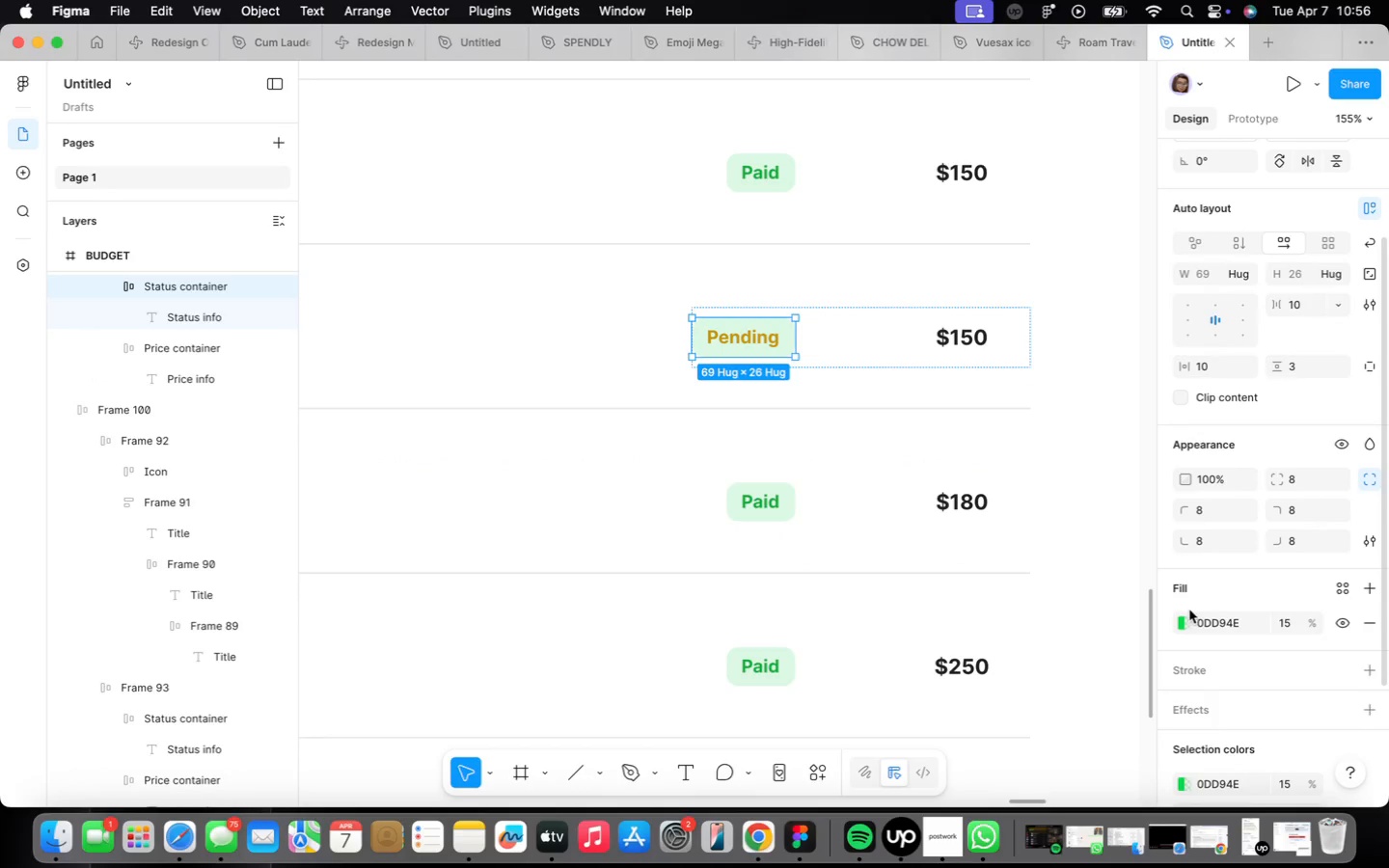 
left_click([1187, 620])
 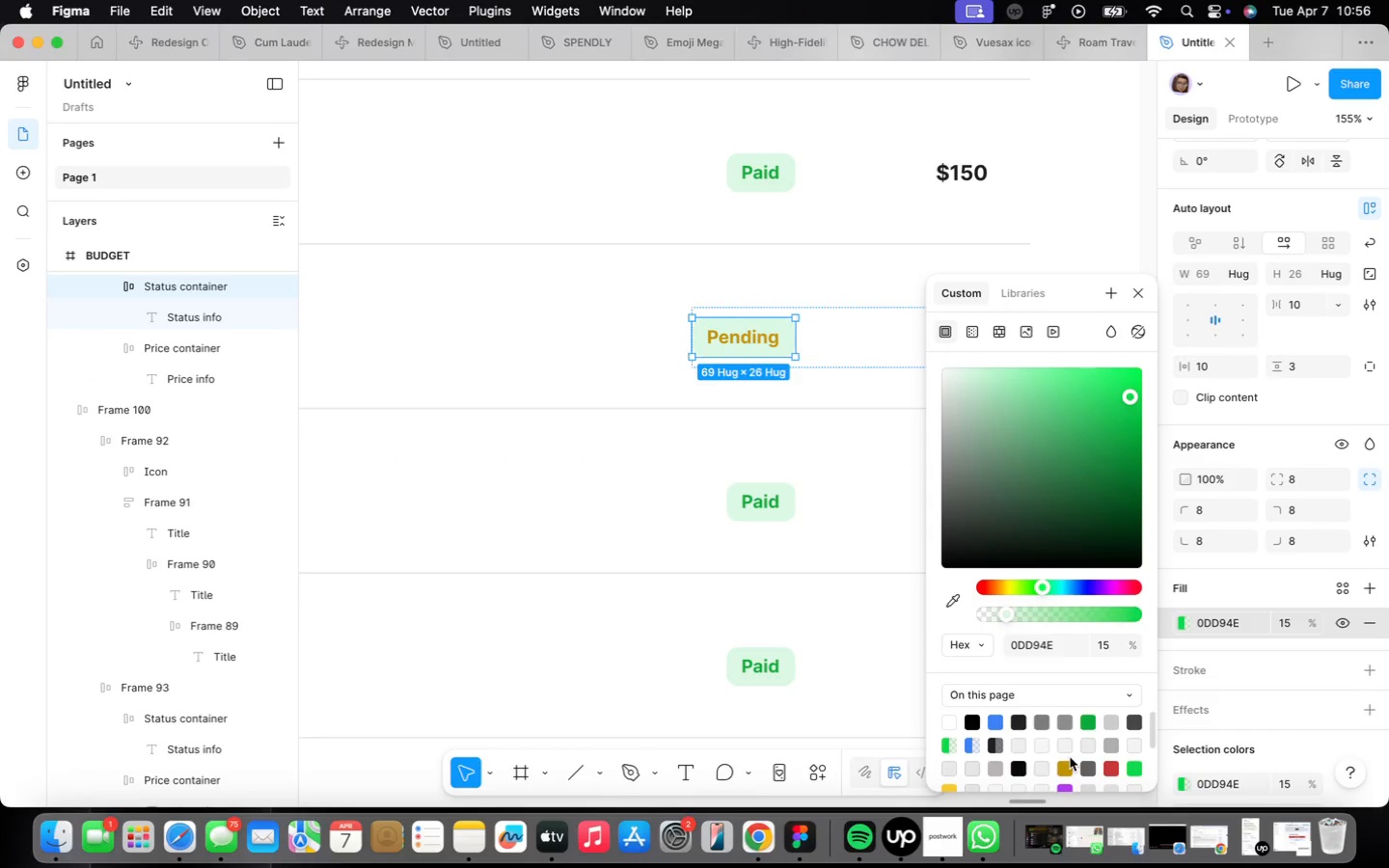 
left_click([1071, 766])
 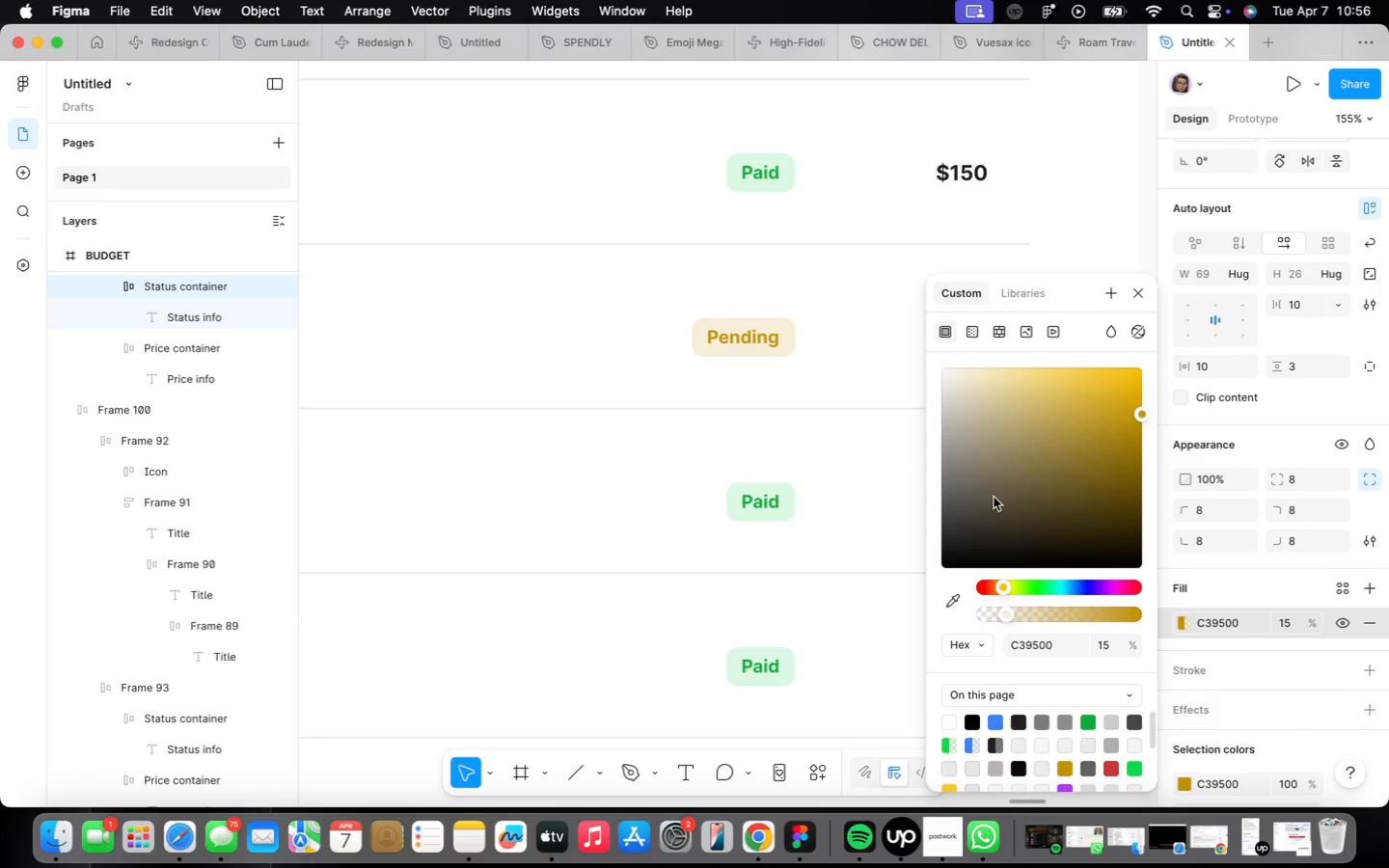 
left_click([799, 414])